 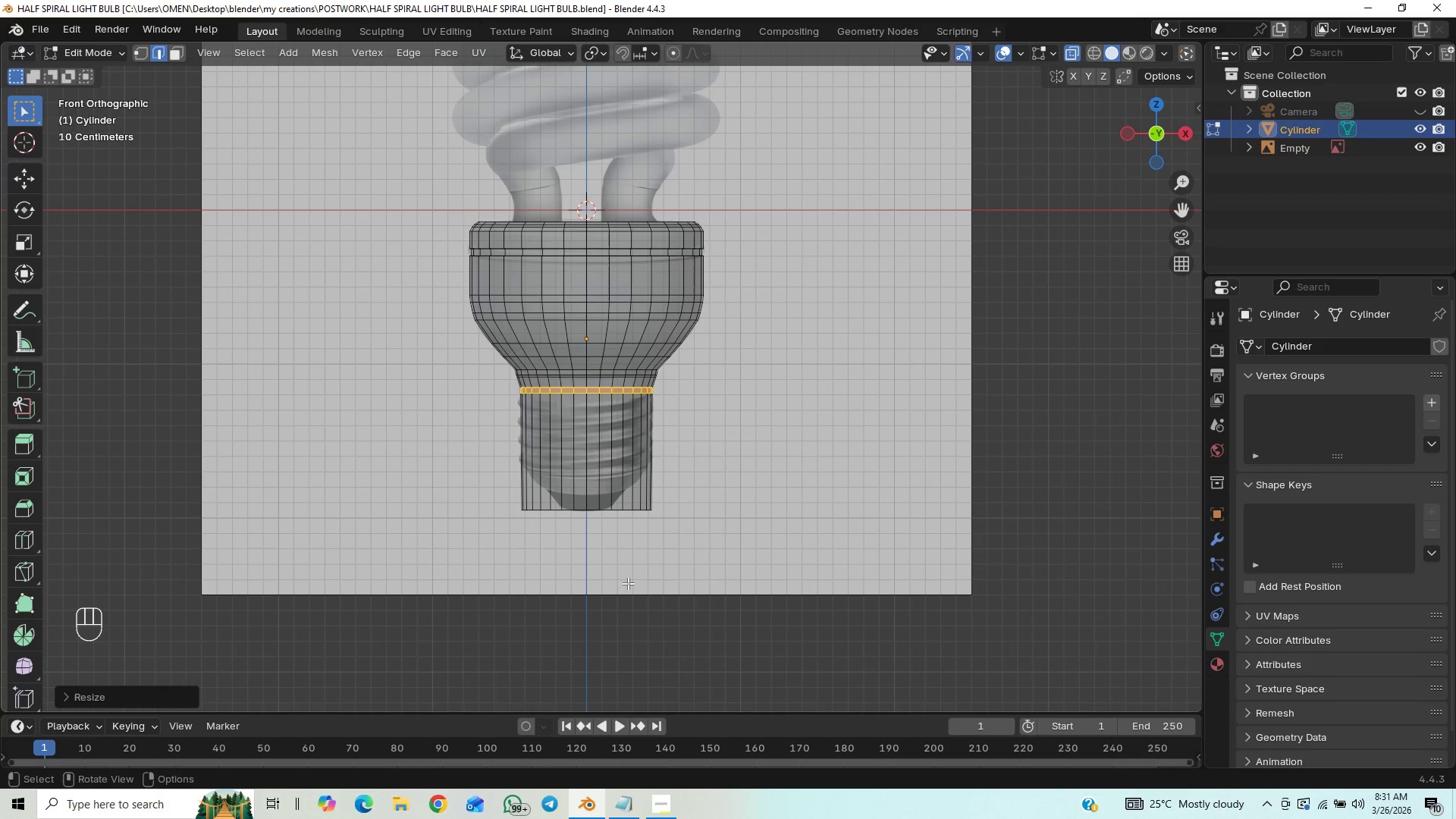 
key(Control+S)
 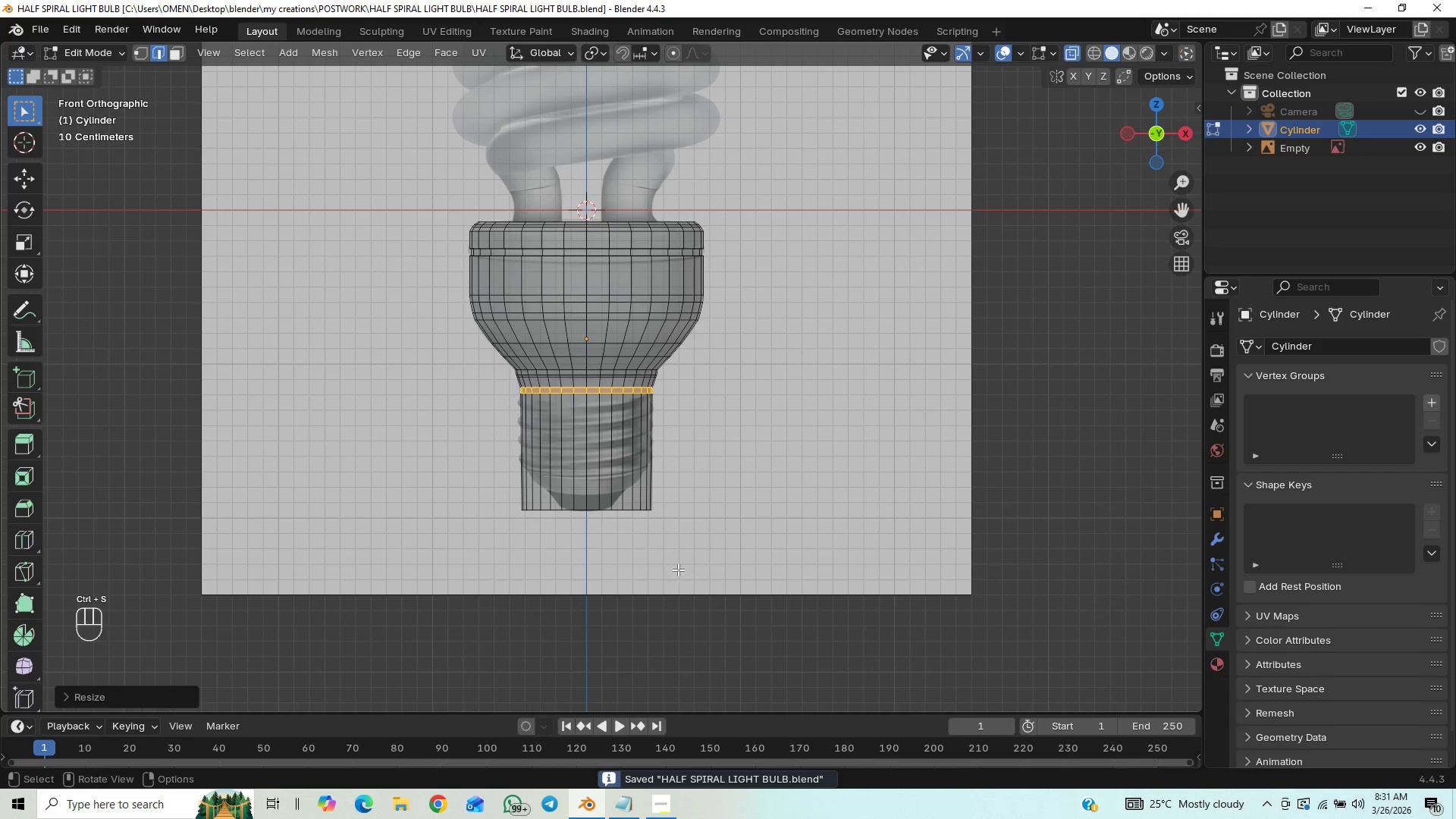 
scroll: coordinate [678, 569], scroll_direction: up, amount: 9.0
 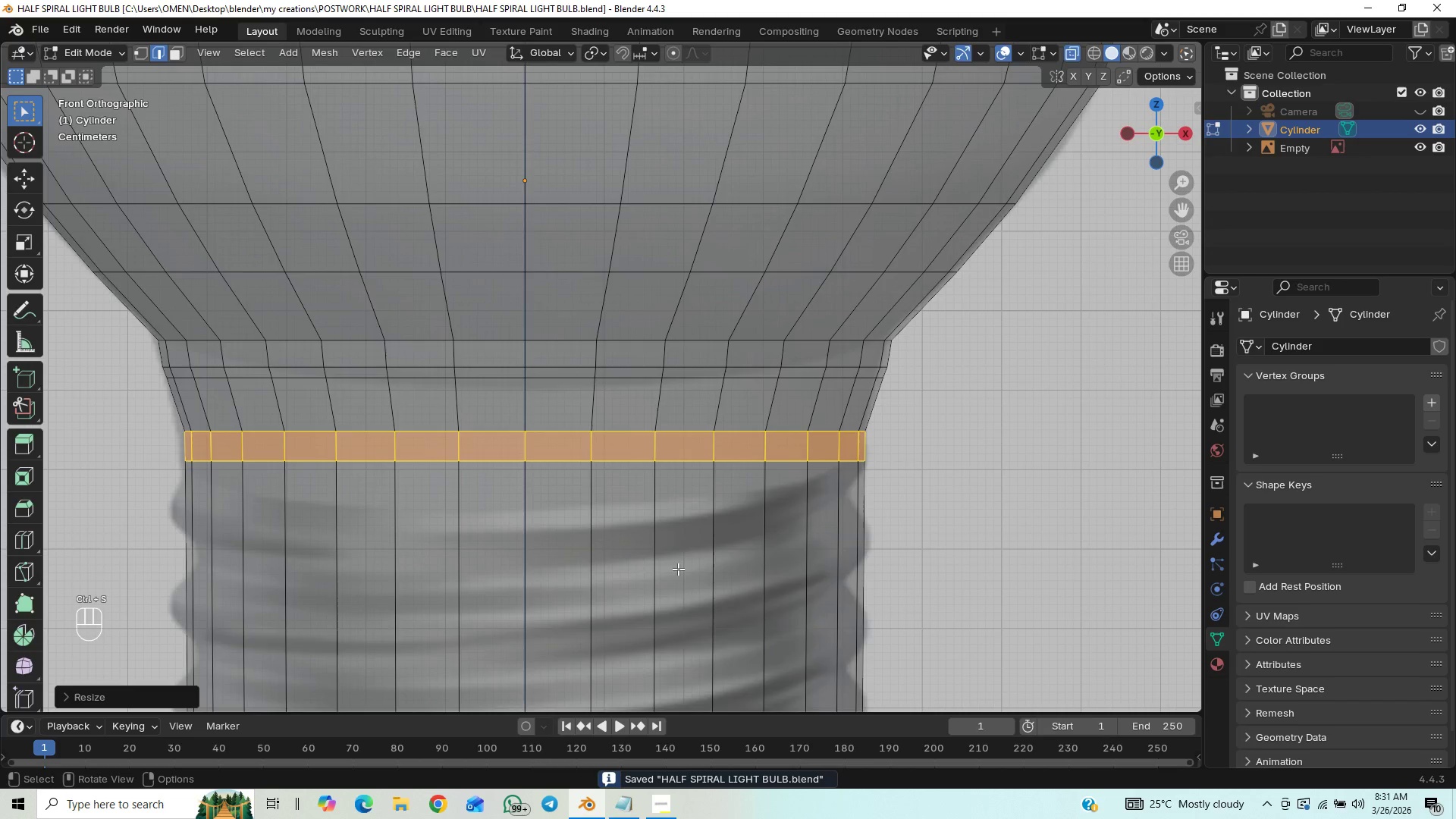 
scroll: coordinate [678, 569], scroll_direction: down, amount: 1.0
 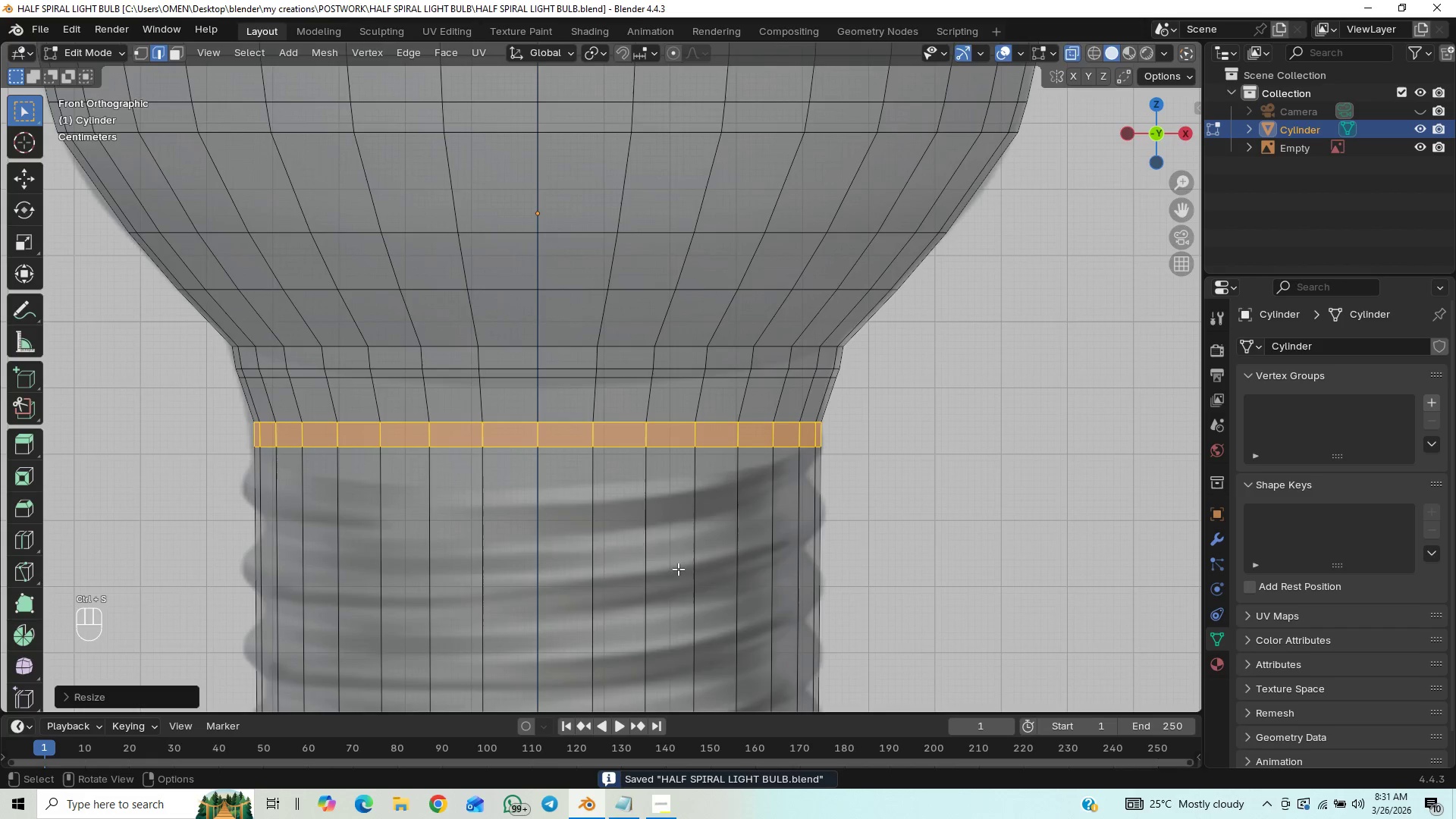 
scroll: coordinate [678, 569], scroll_direction: up, amount: 13.0
 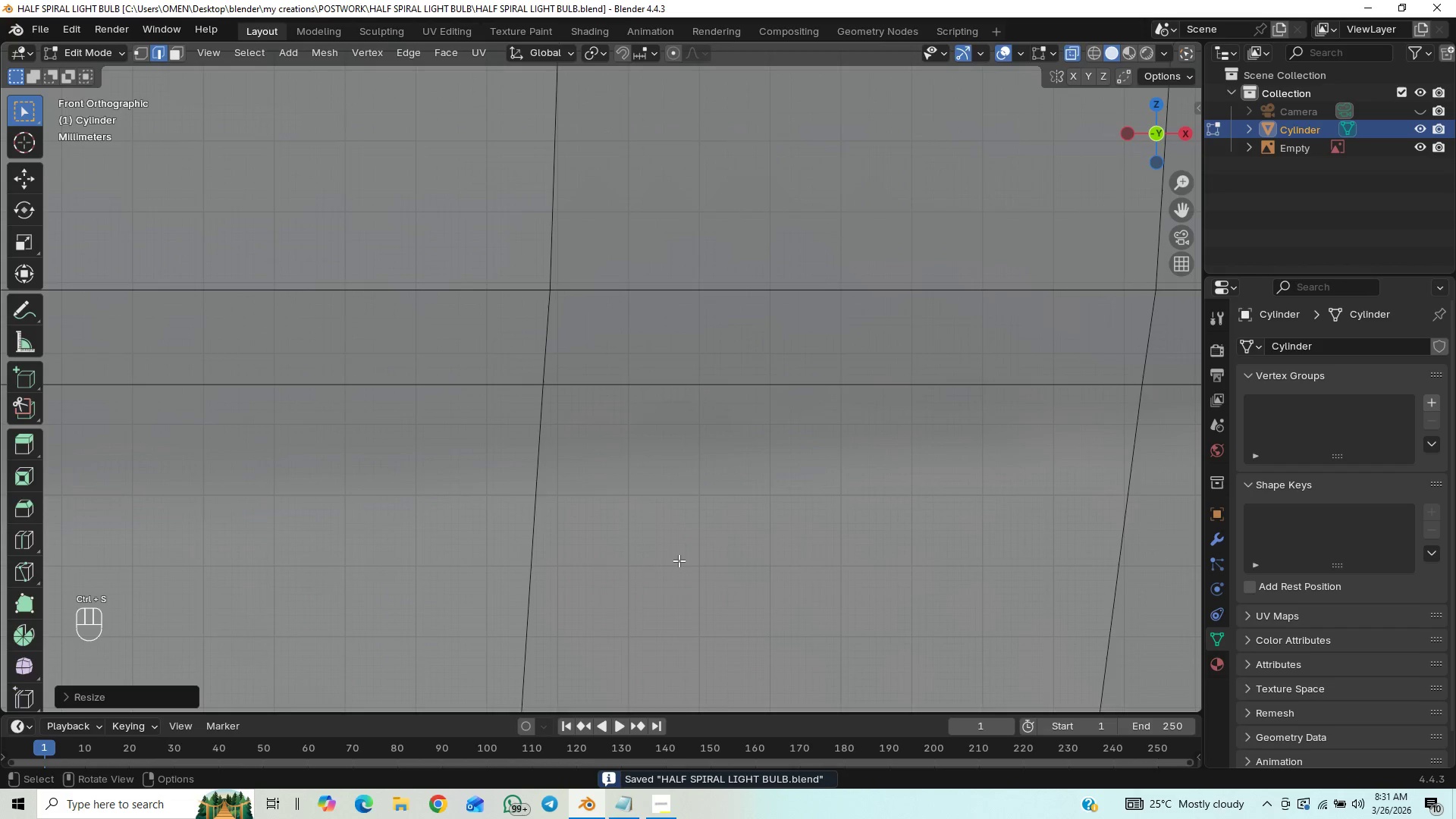 
scroll: coordinate [682, 557], scroll_direction: down, amount: 18.0
 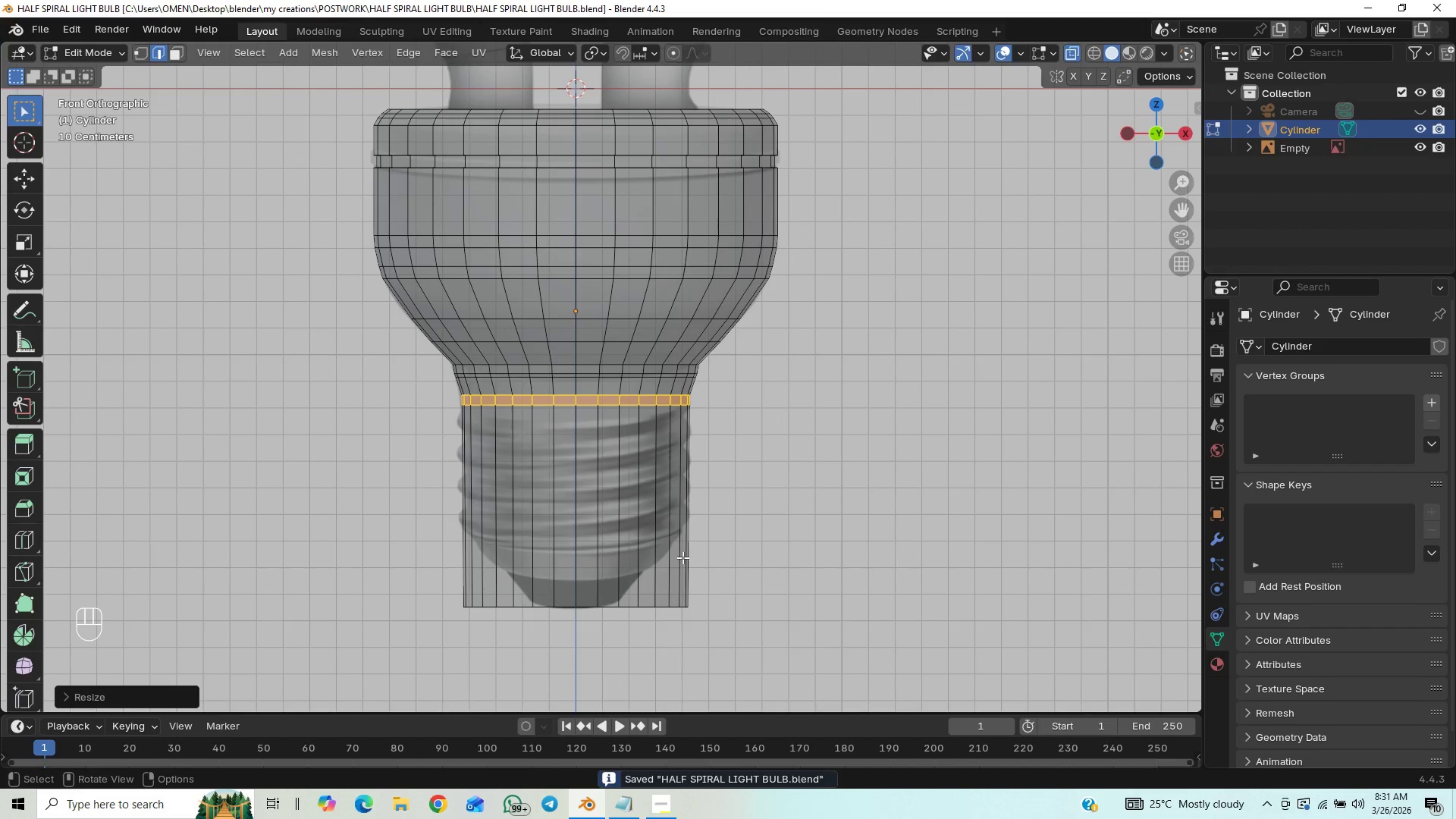 
scroll: coordinate [682, 557], scroll_direction: up, amount: 1.0
 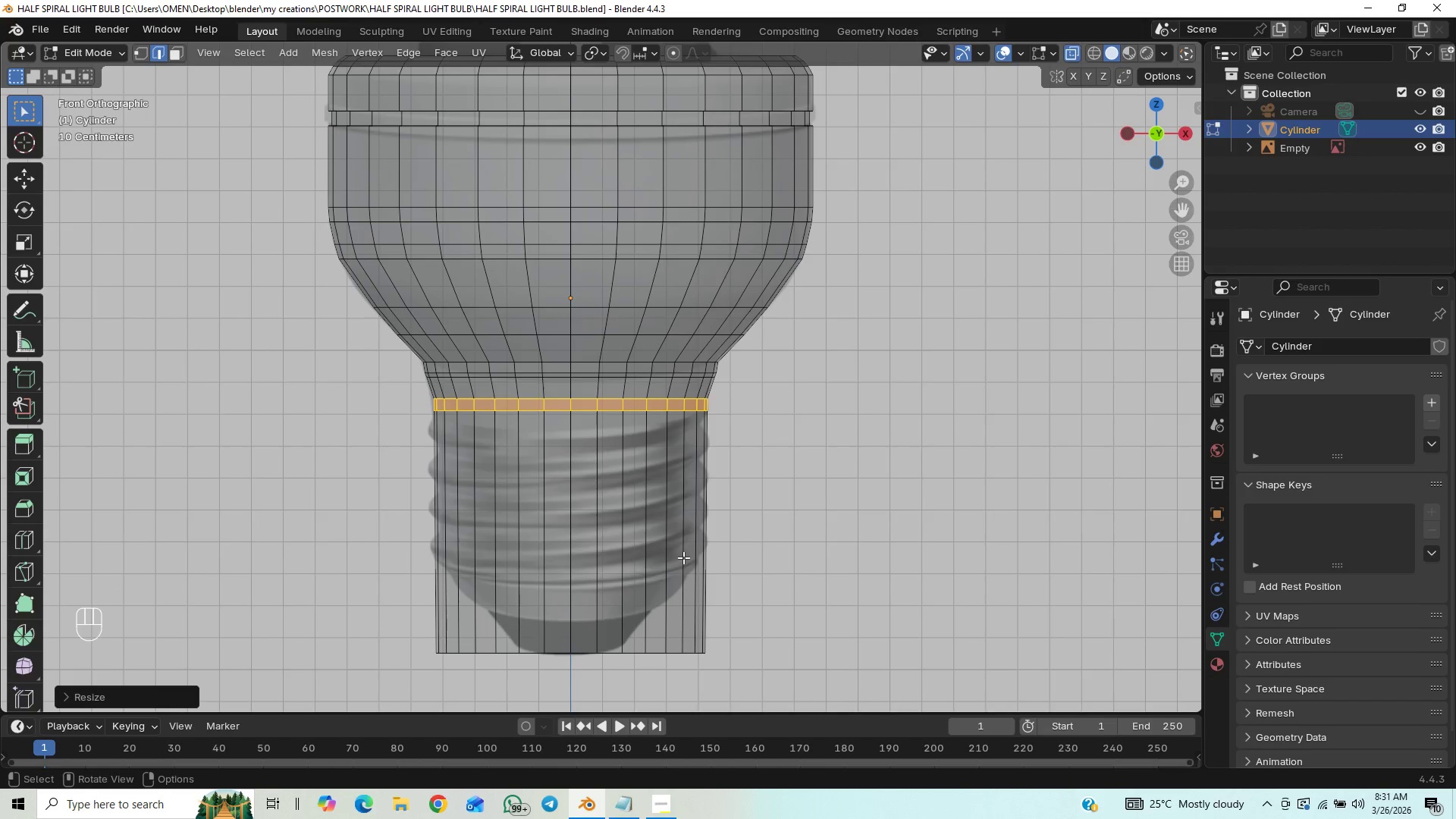 
key(Control+R)
 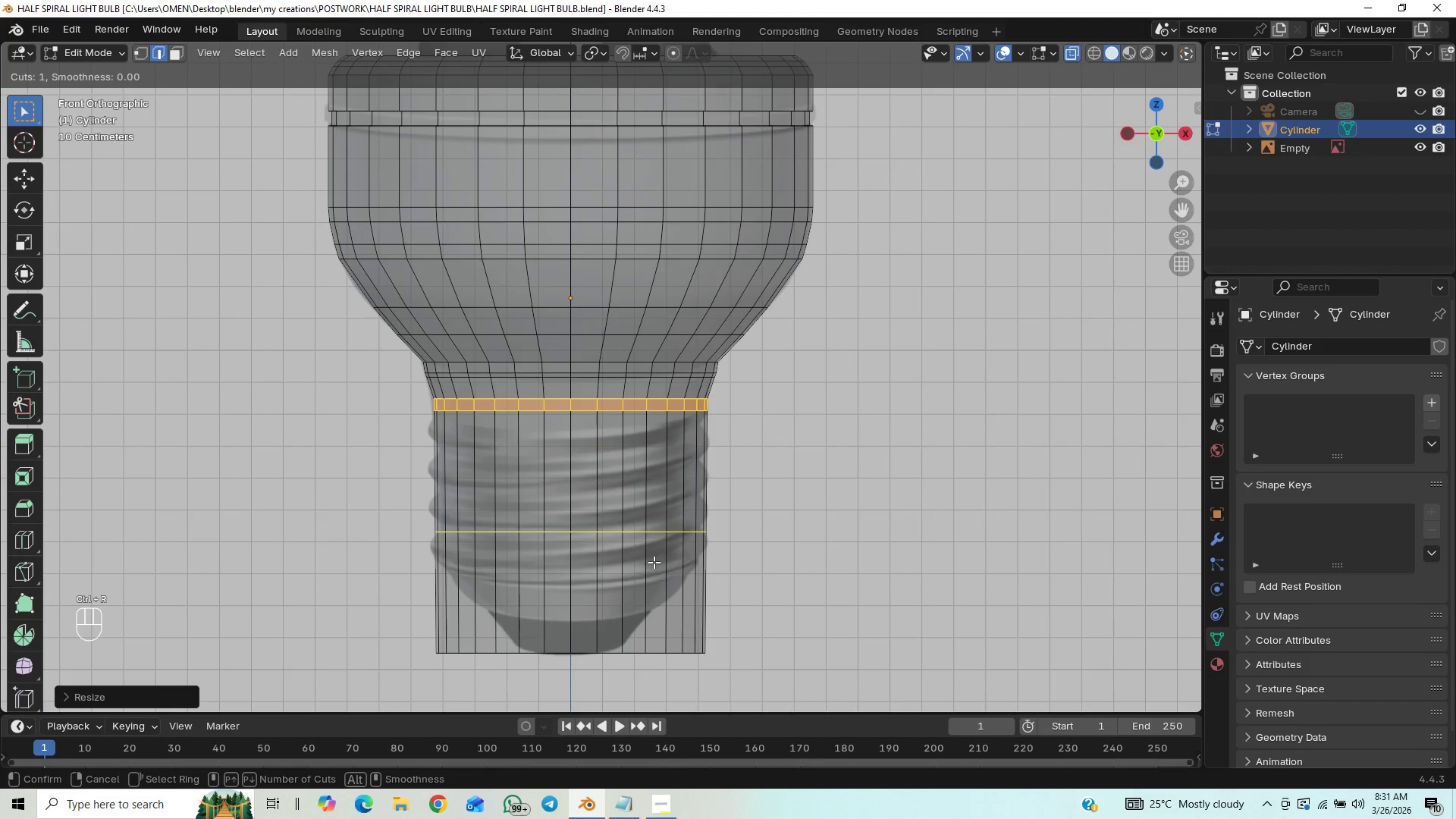 
scroll: coordinate [654, 562], scroll_direction: up, amount: 7.0
 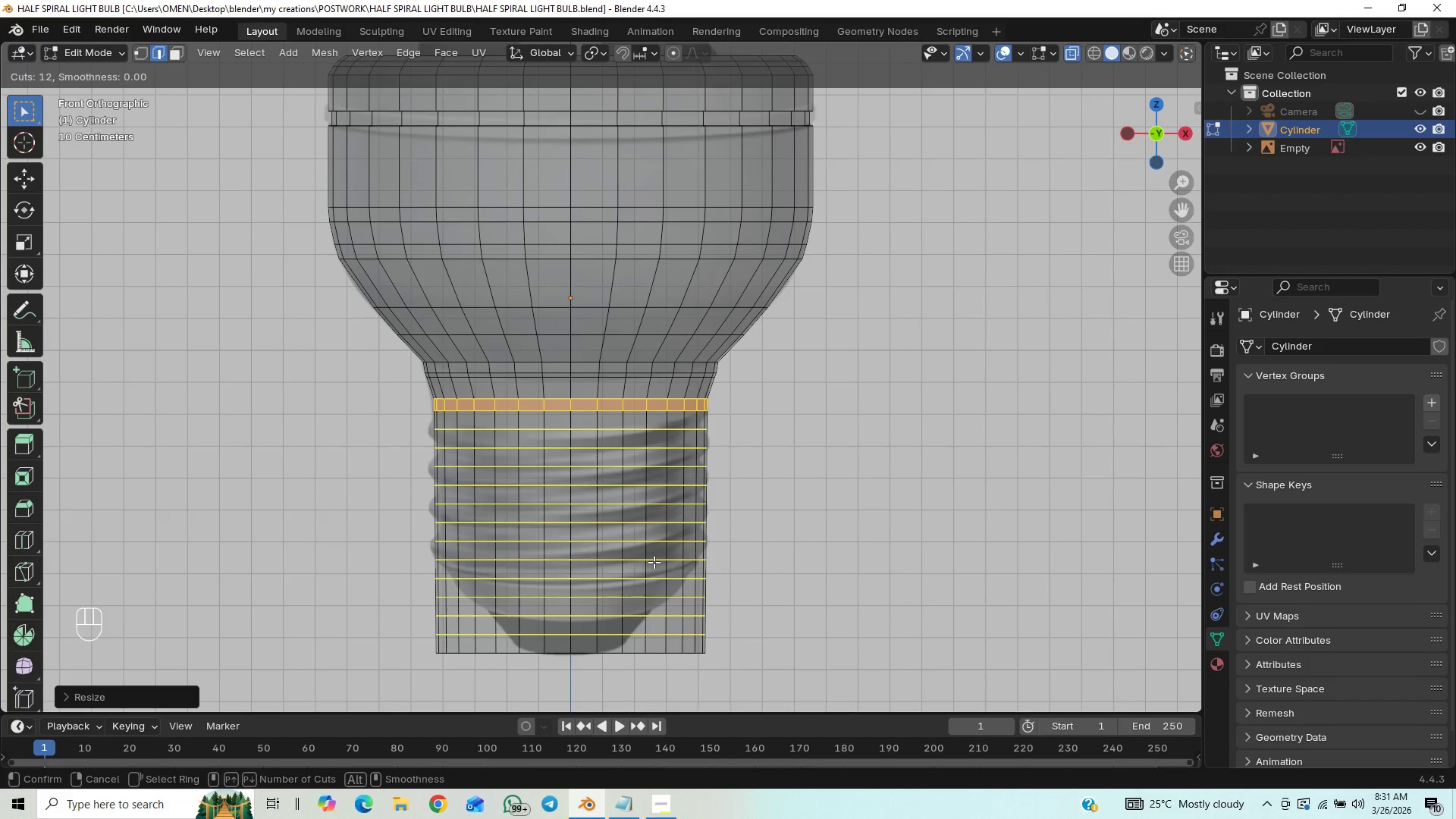 
wait(7.17)
 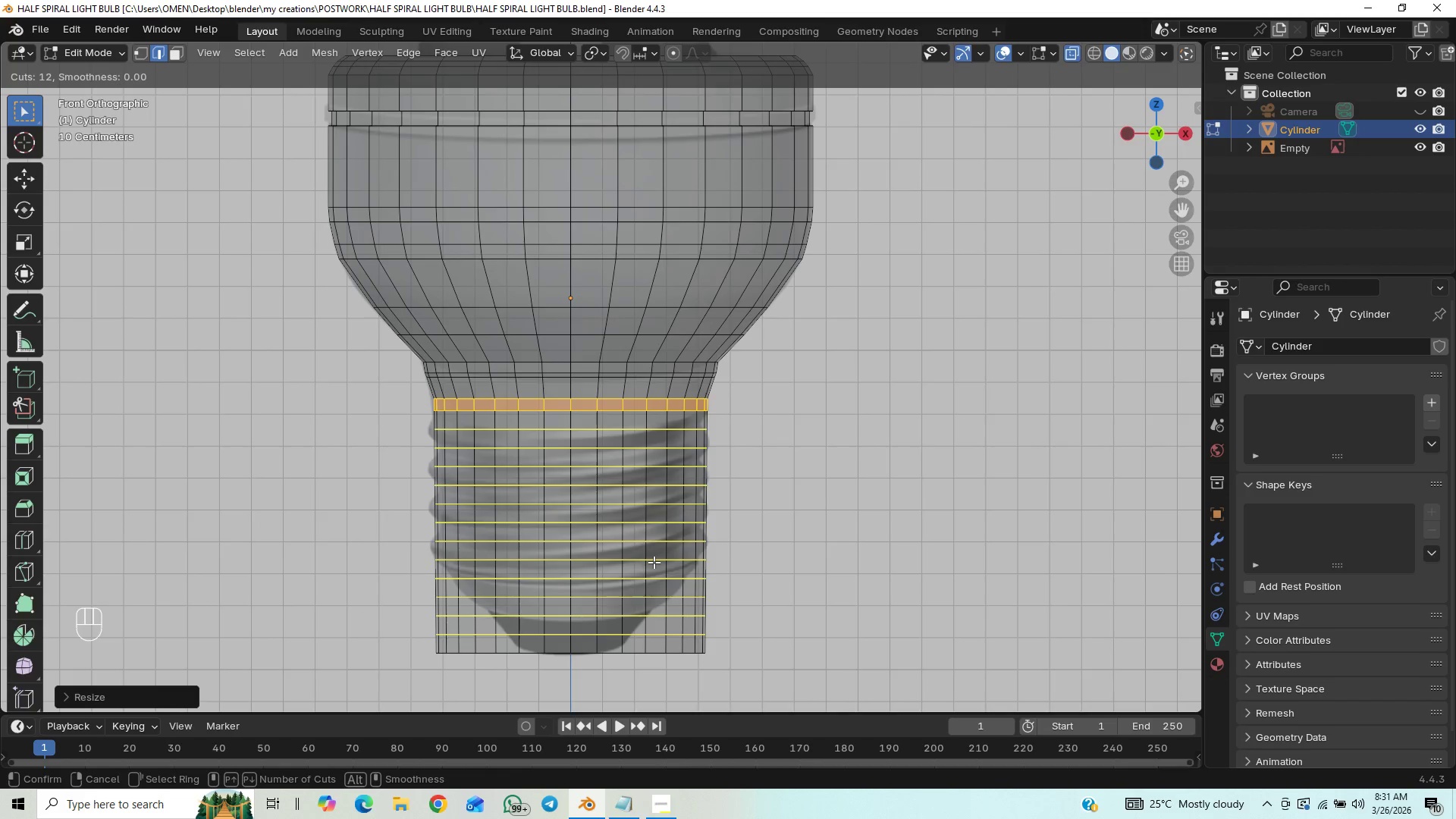 
left_click([654, 562])
 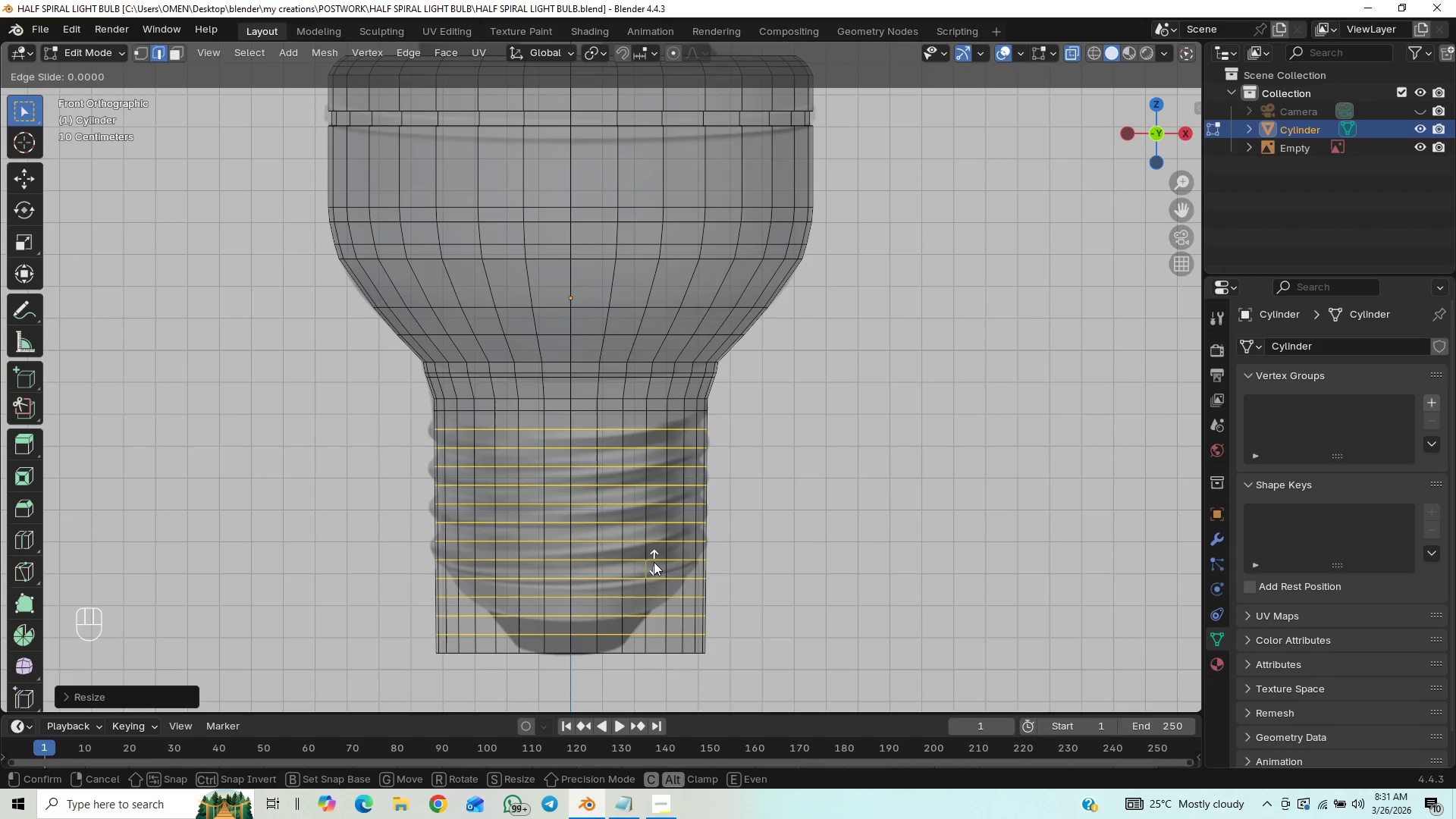 
right_click([654, 562])
 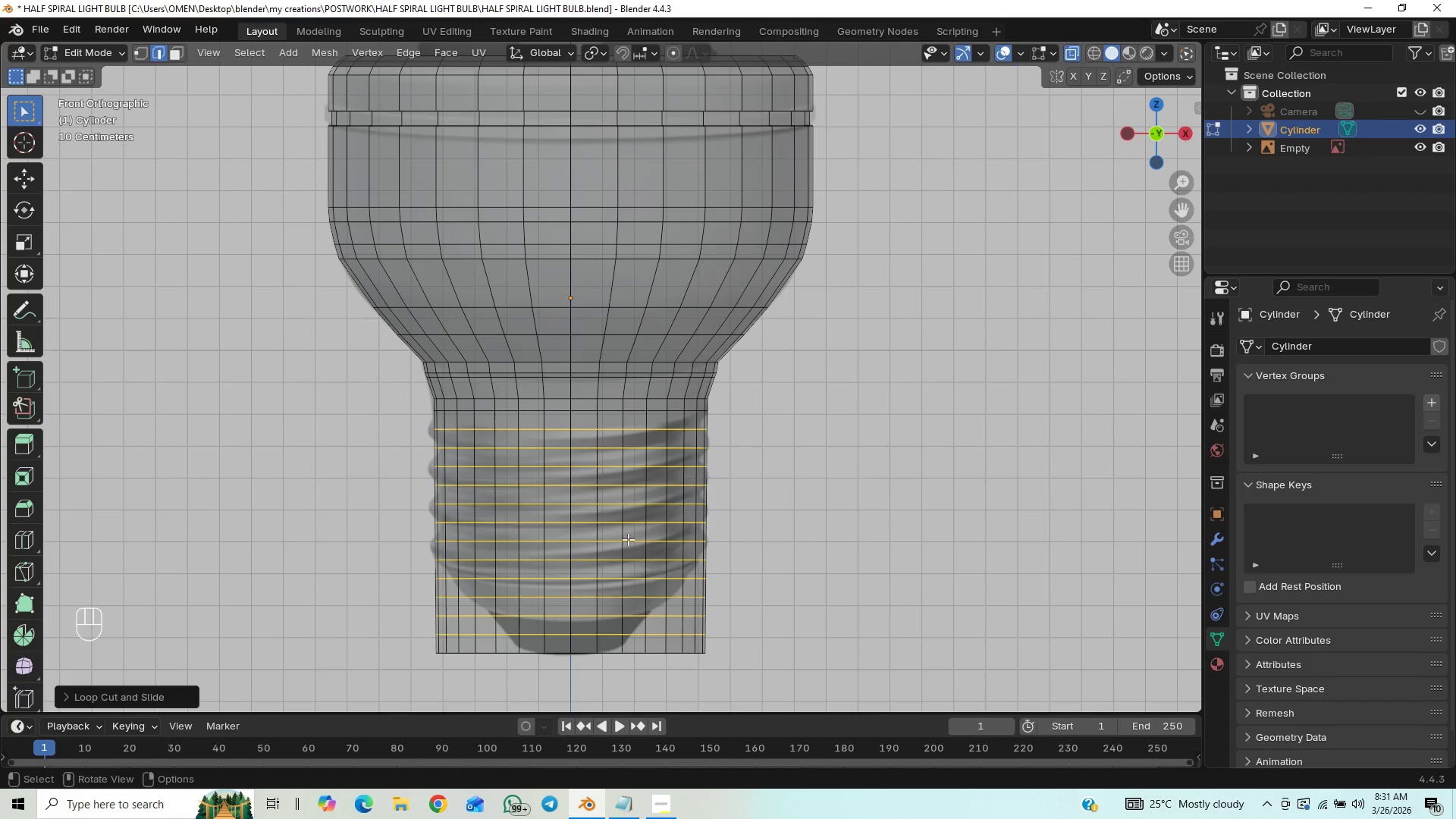 
key(Control+S)
 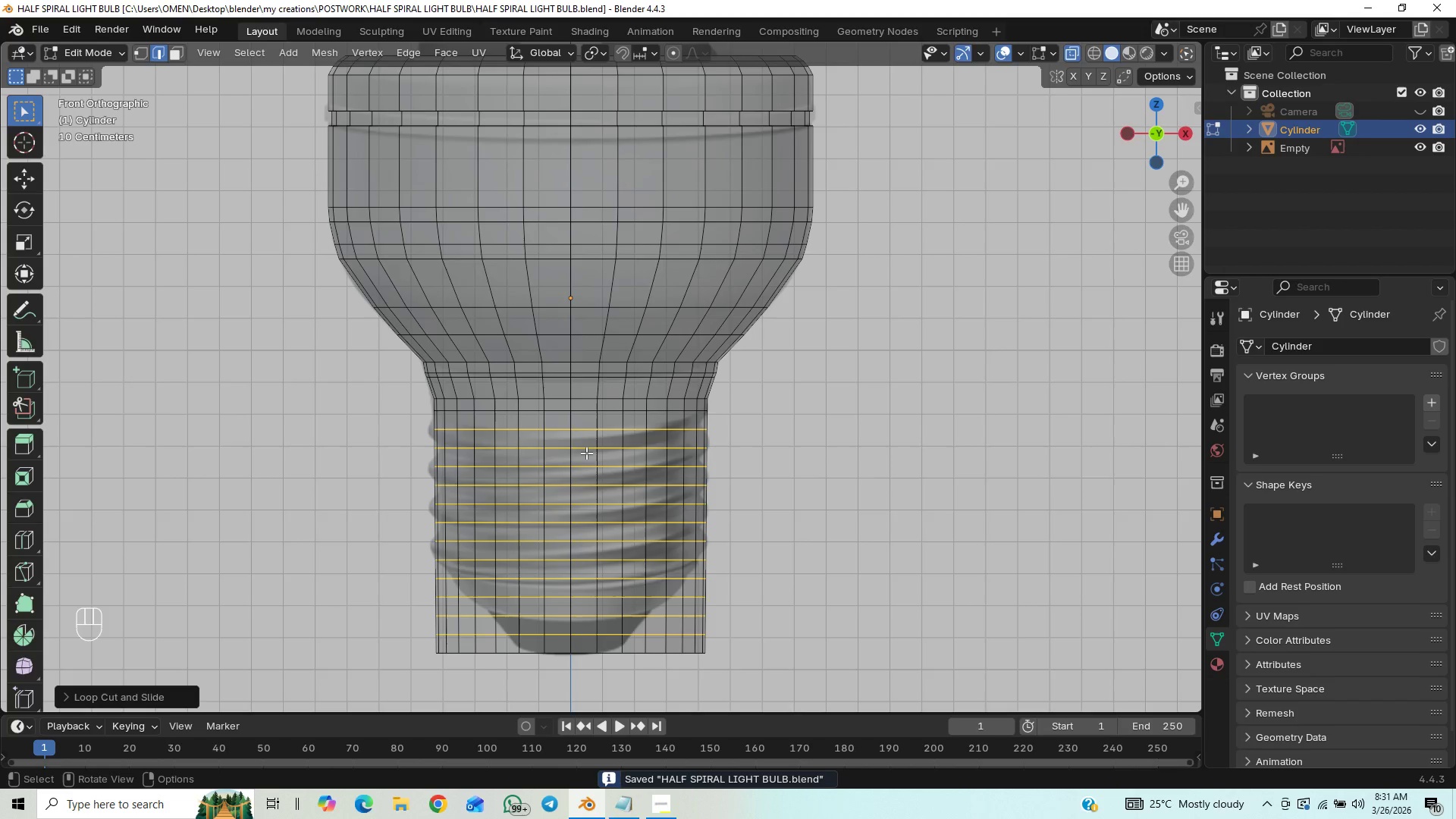 
wait(9.83)
 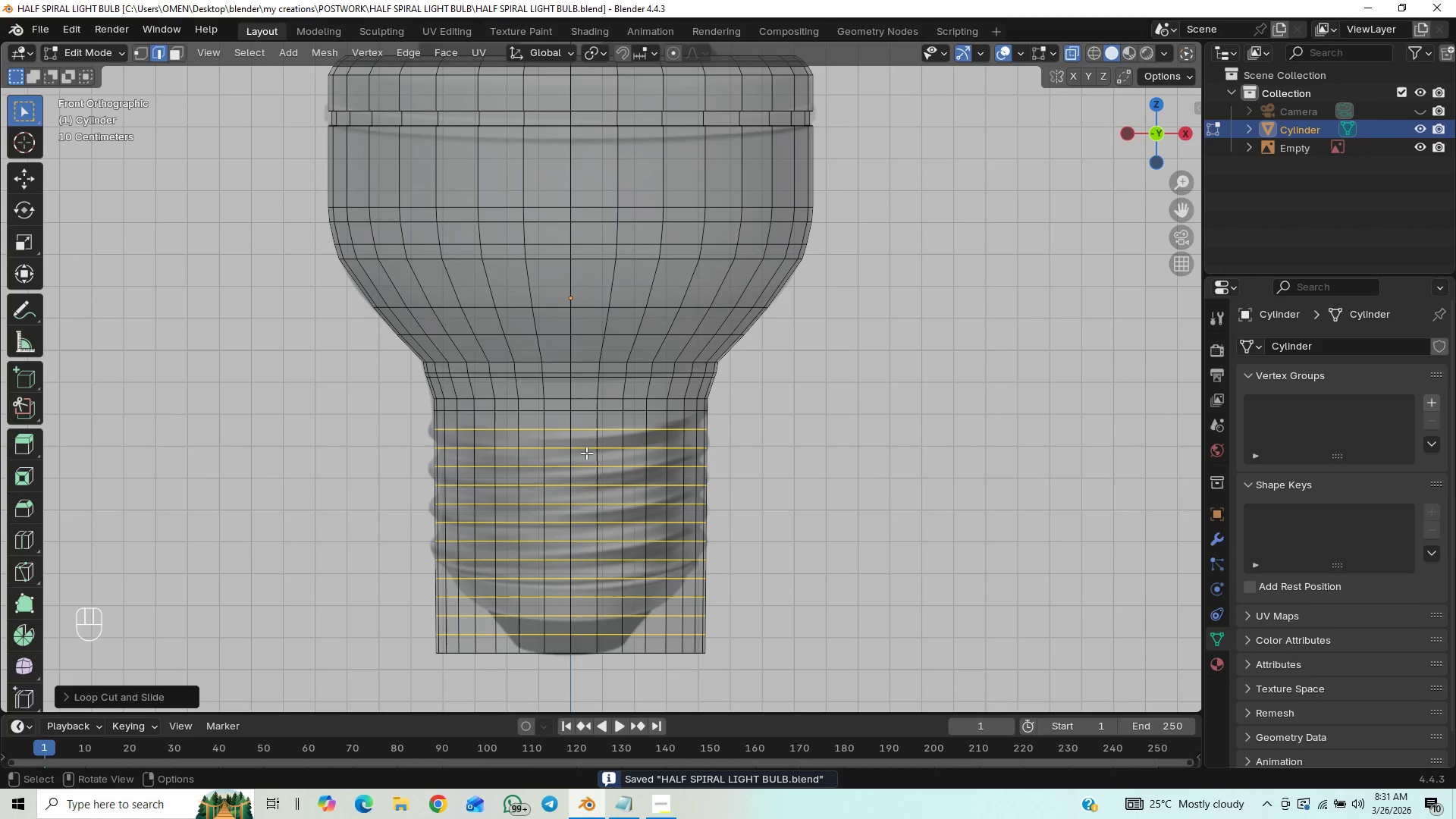 
key(3)
 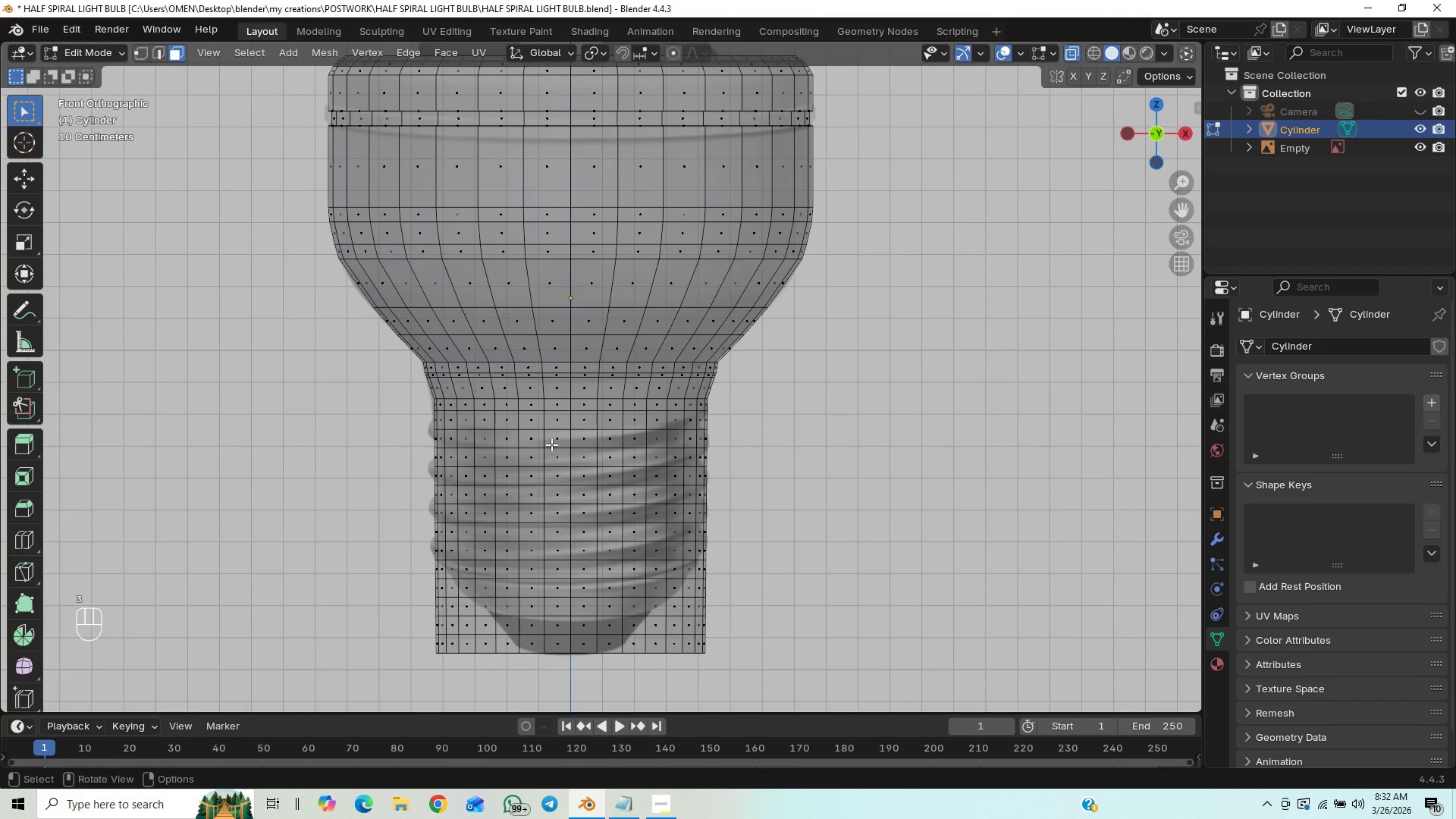 
key(2)
 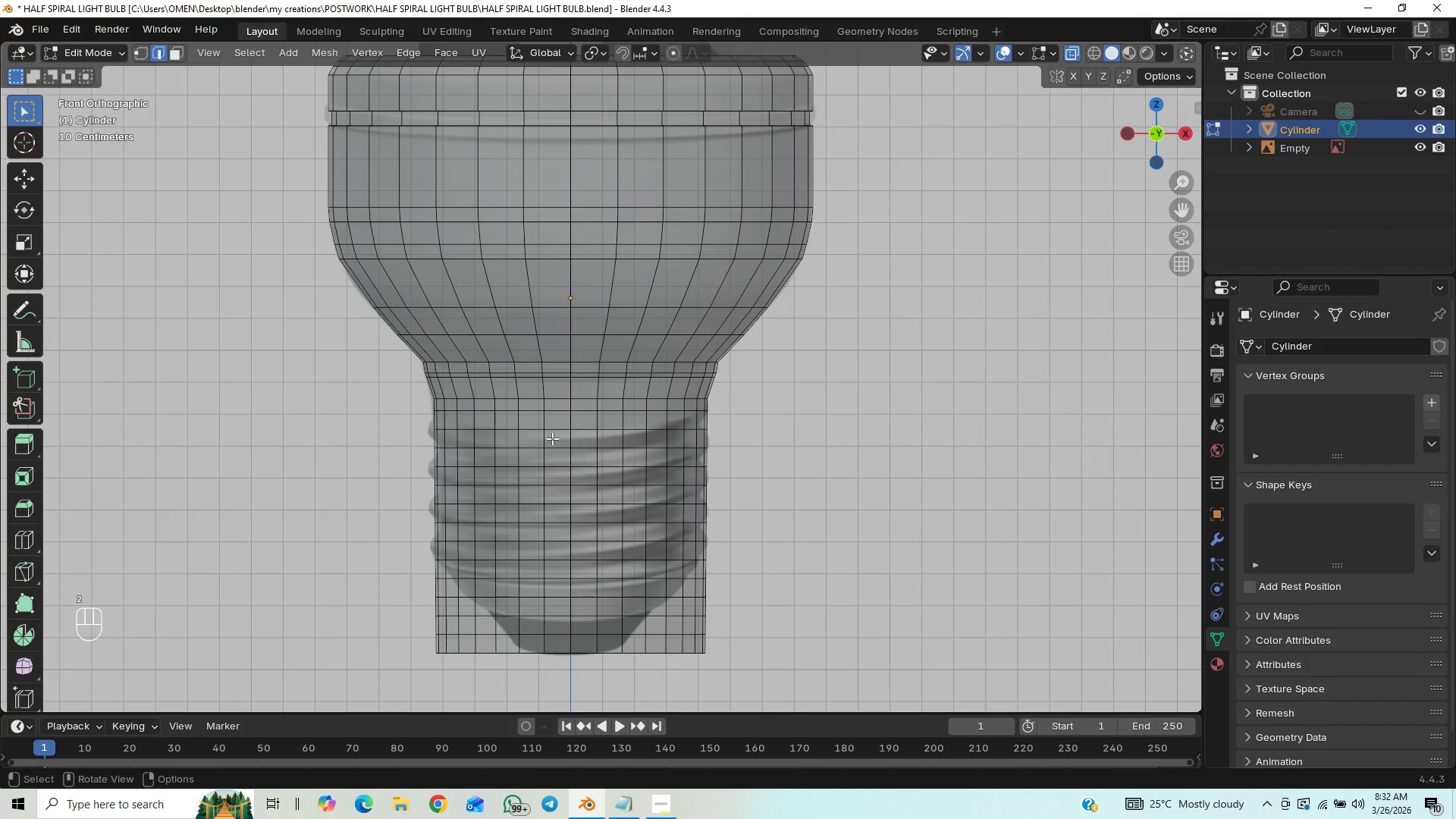 
key(3)
 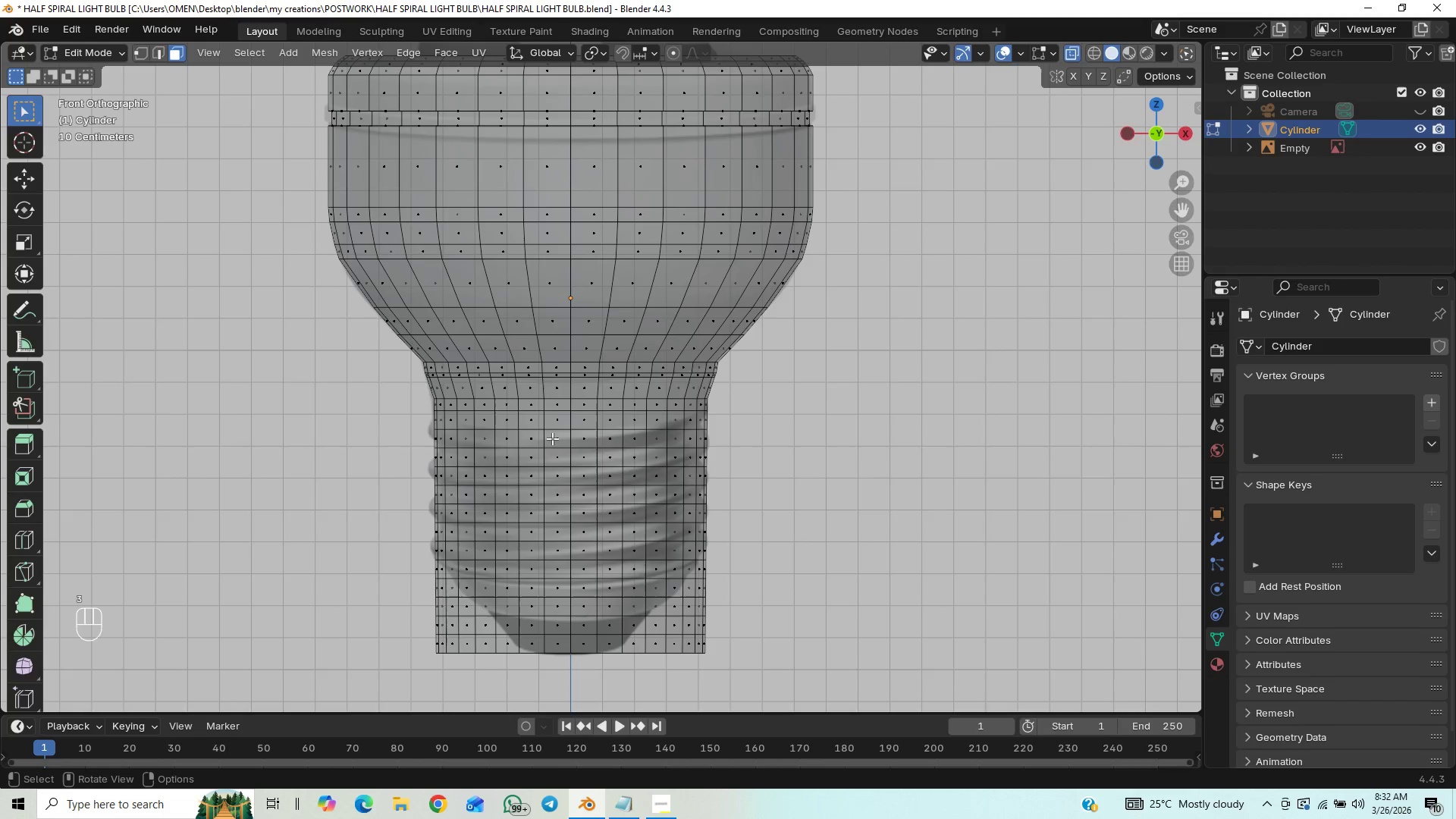 
left_click([552, 438])
 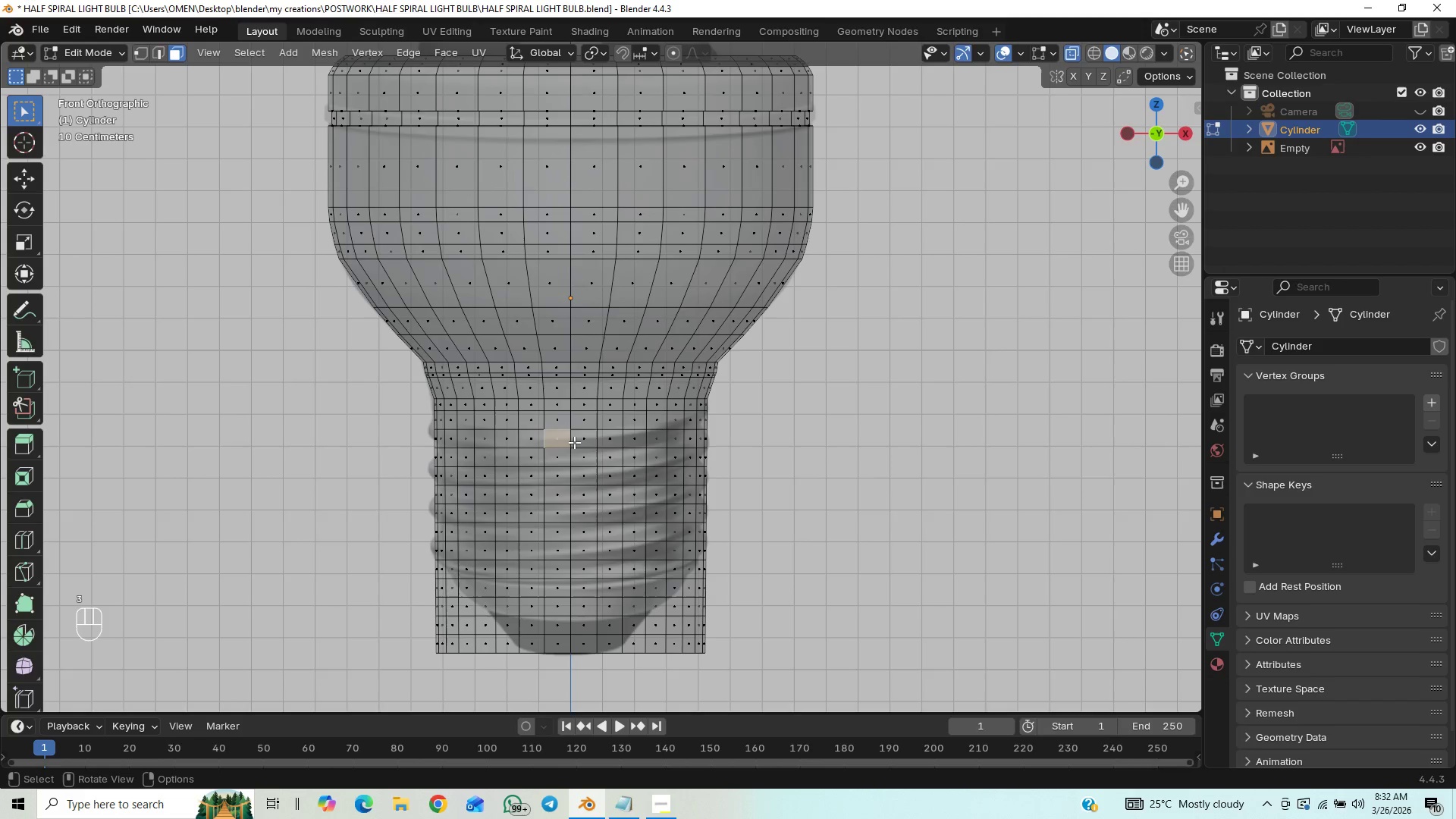 
hold_key(key=AltLeft, duration=1.16)
left_click([574, 442])
 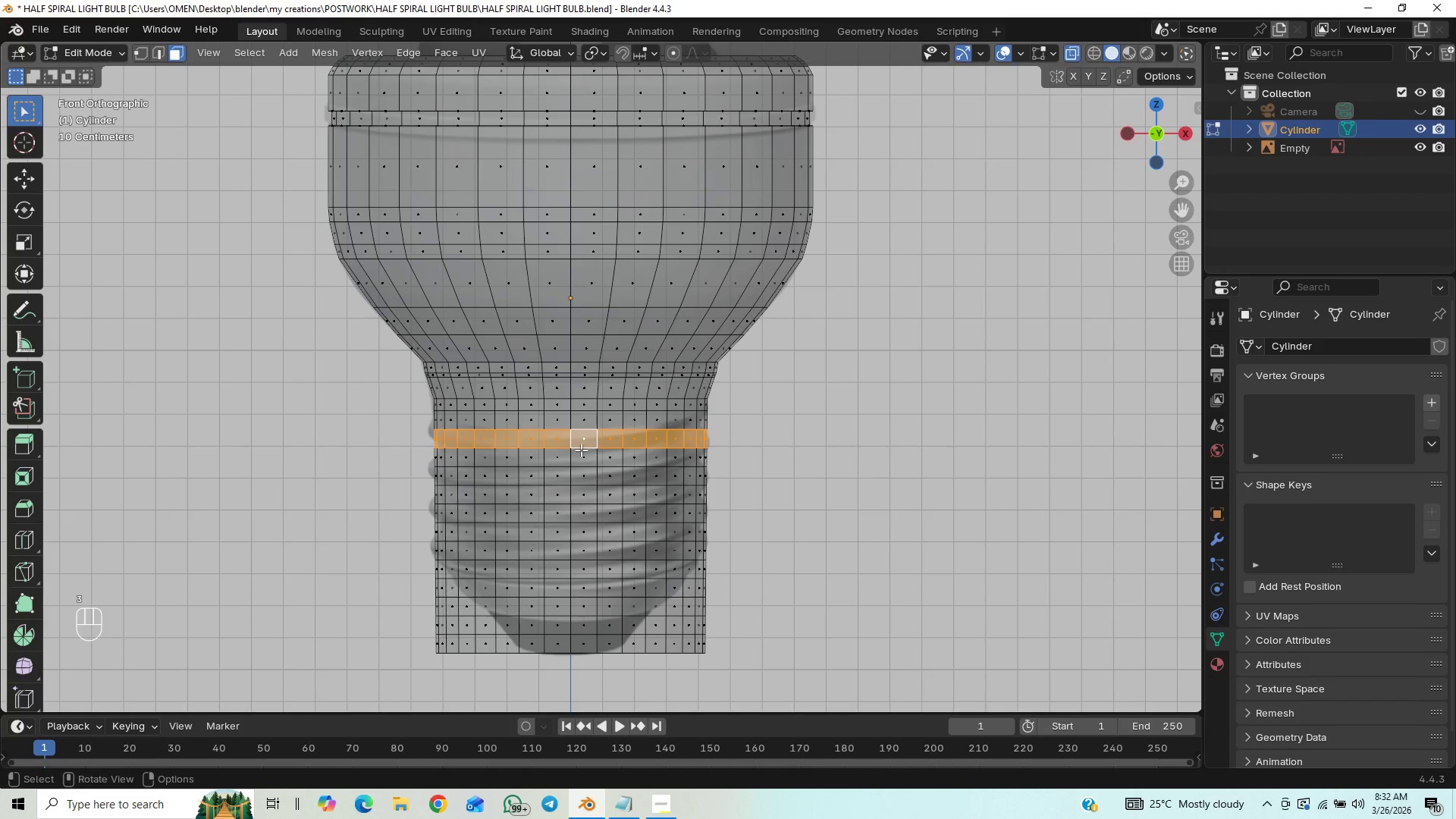 
key(Control+S)
 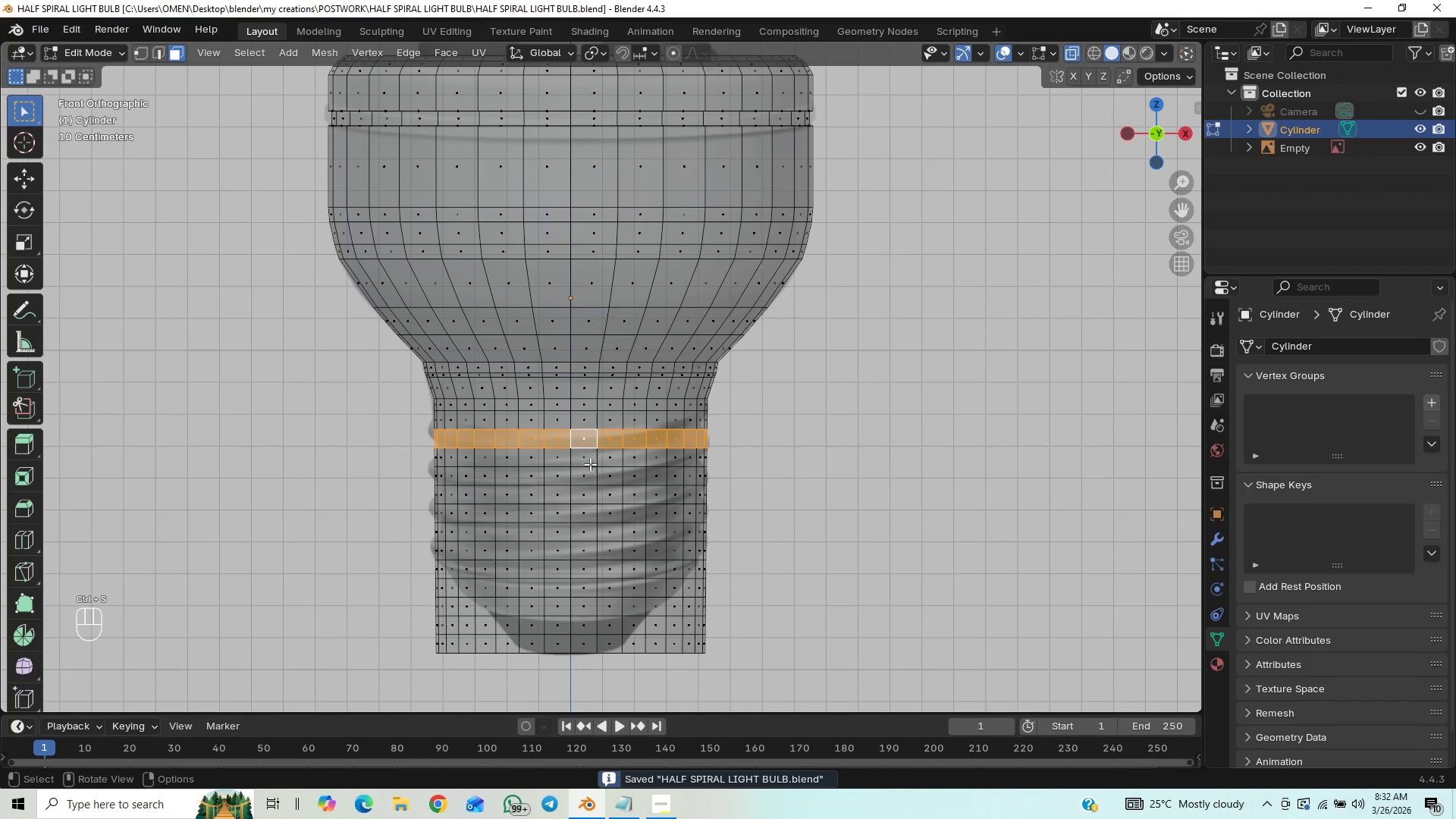 
hold_key(key=ShiftLeft, duration=9.03)
 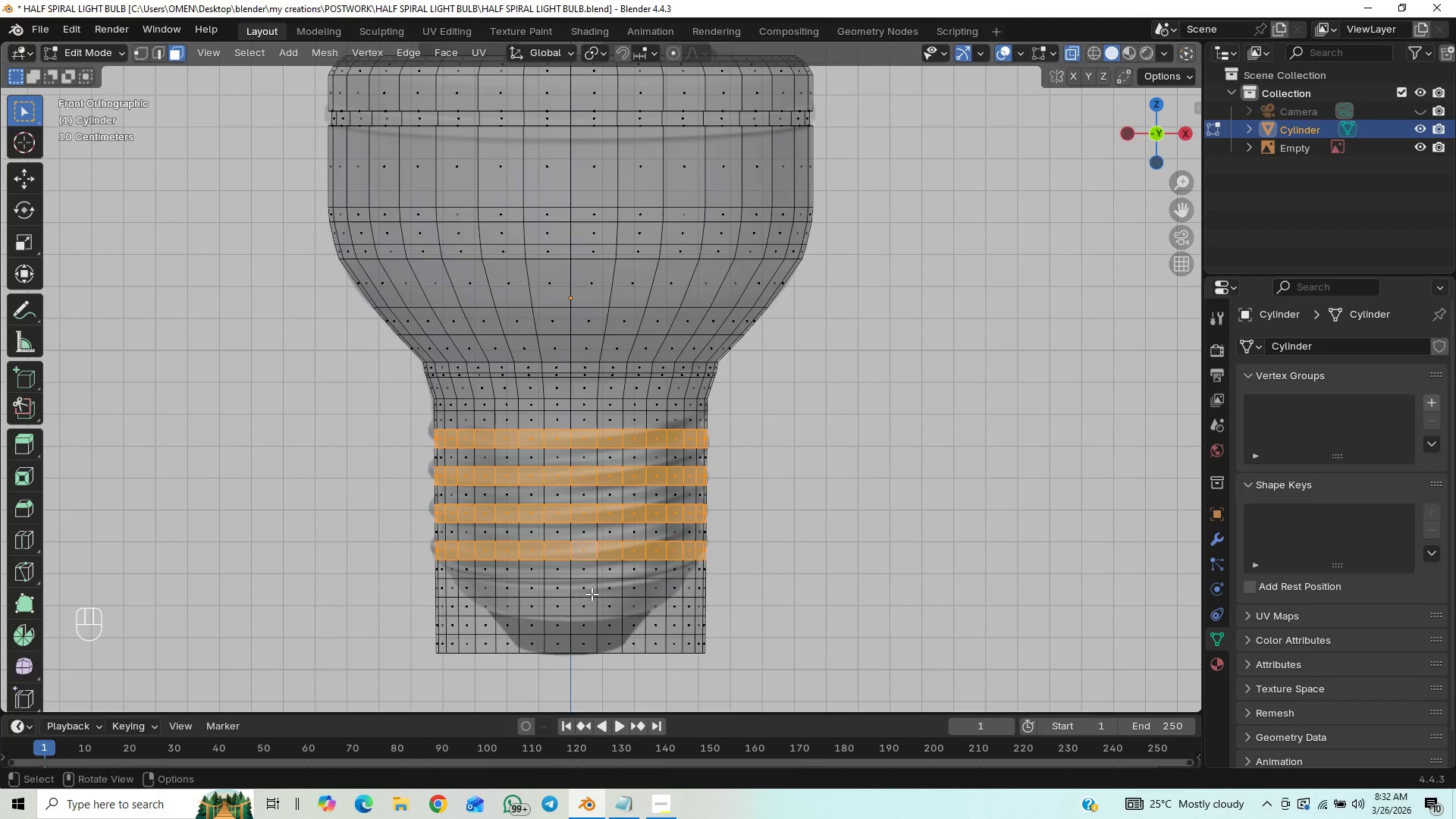 
hold_key(key=AltLeft, duration=1.5)
 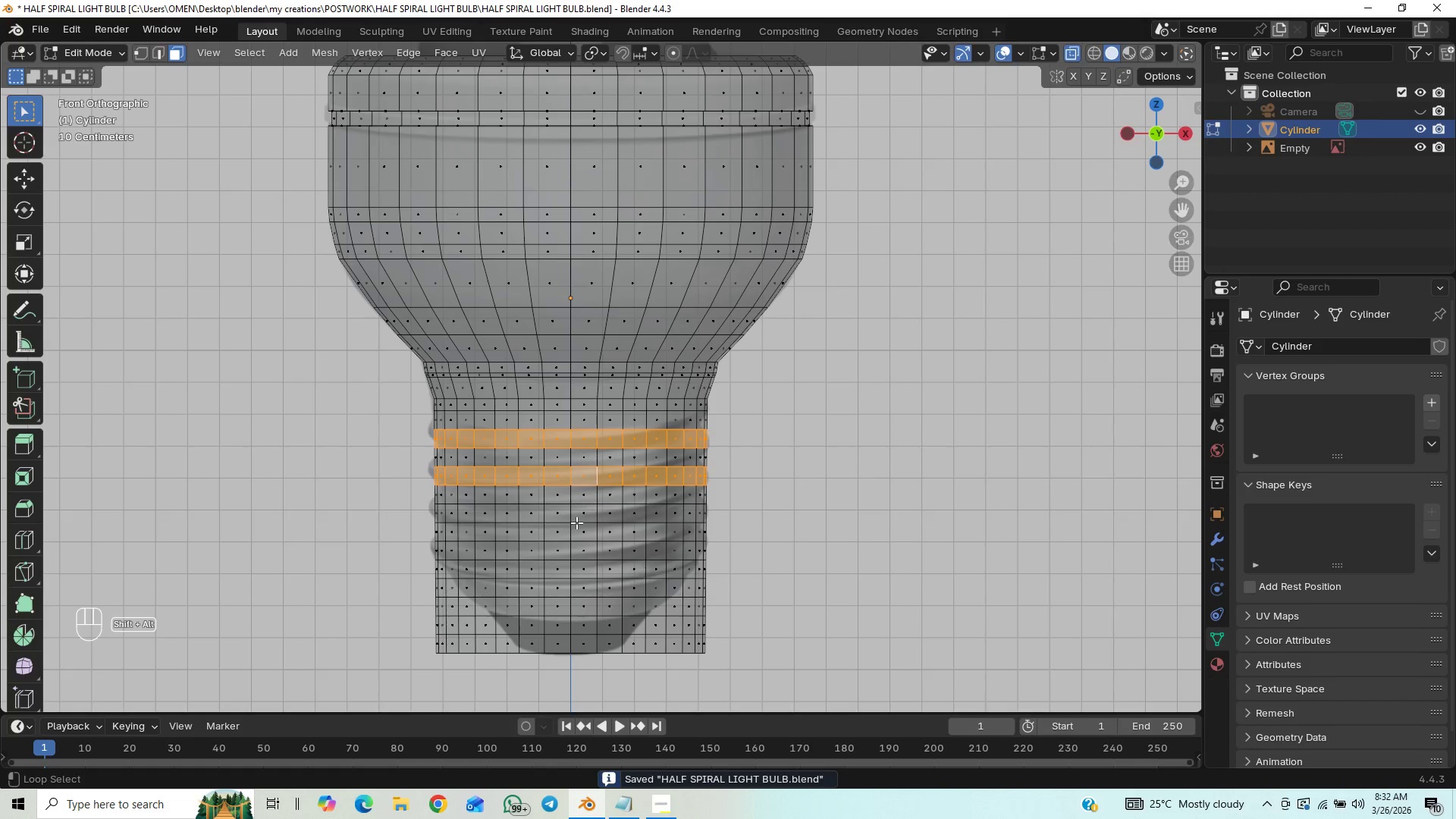 
hold_key(key=AltLeft, duration=1.5)
left_click([572, 513])
 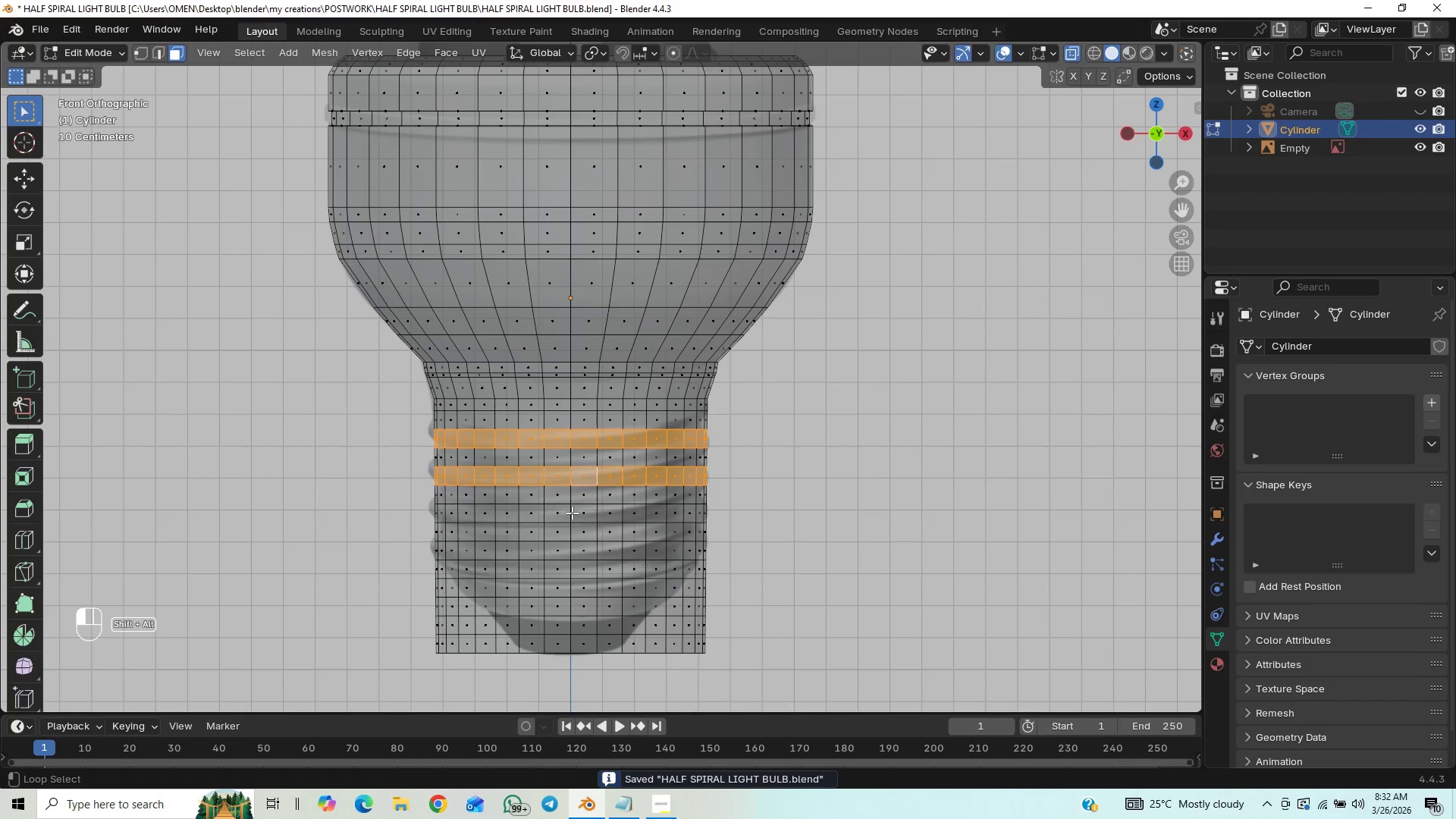 
hold_key(key=AltLeft, duration=1.52)
 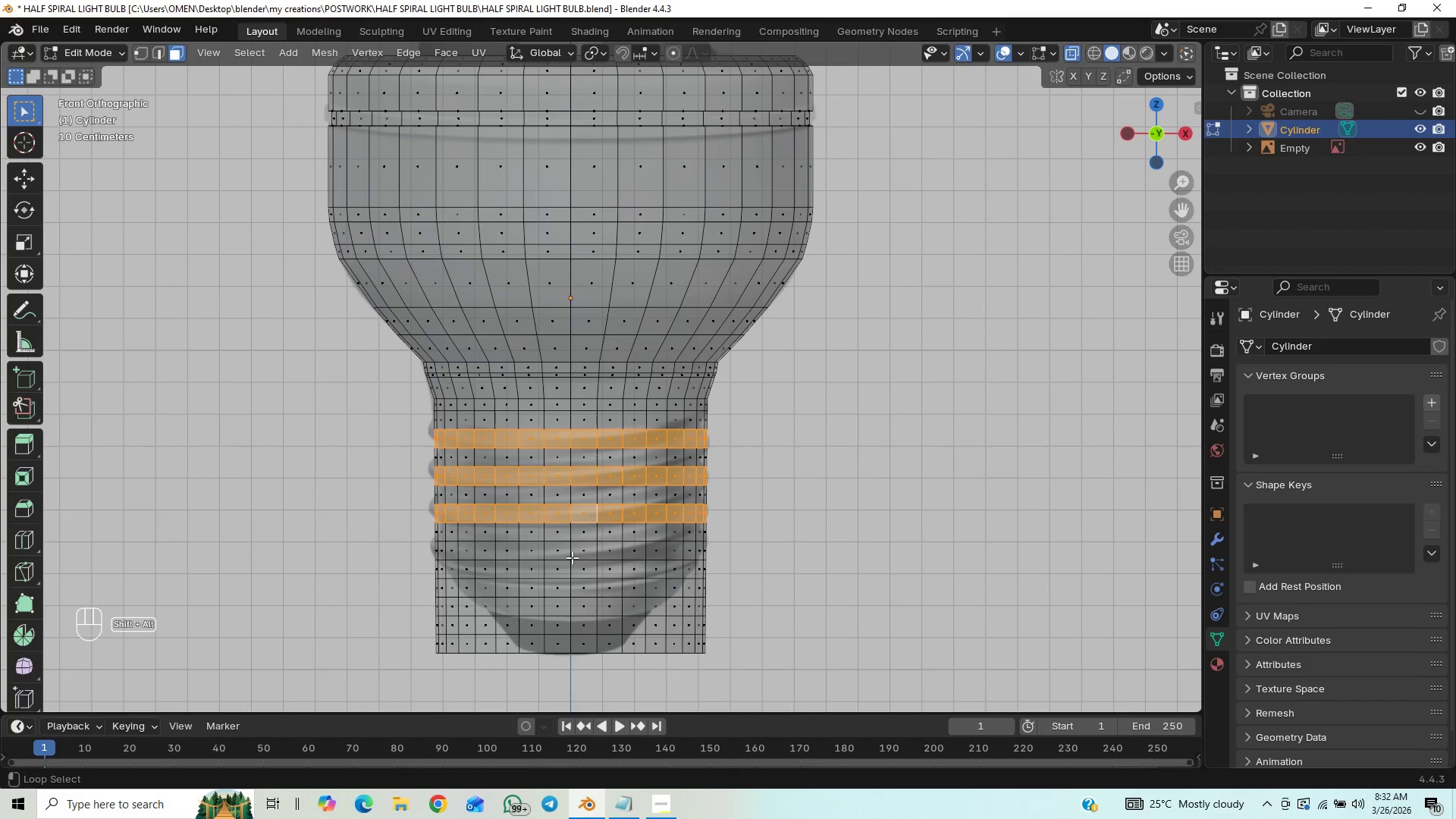 
hold_key(key=AltLeft, duration=1.5)
left_click([571, 551])
 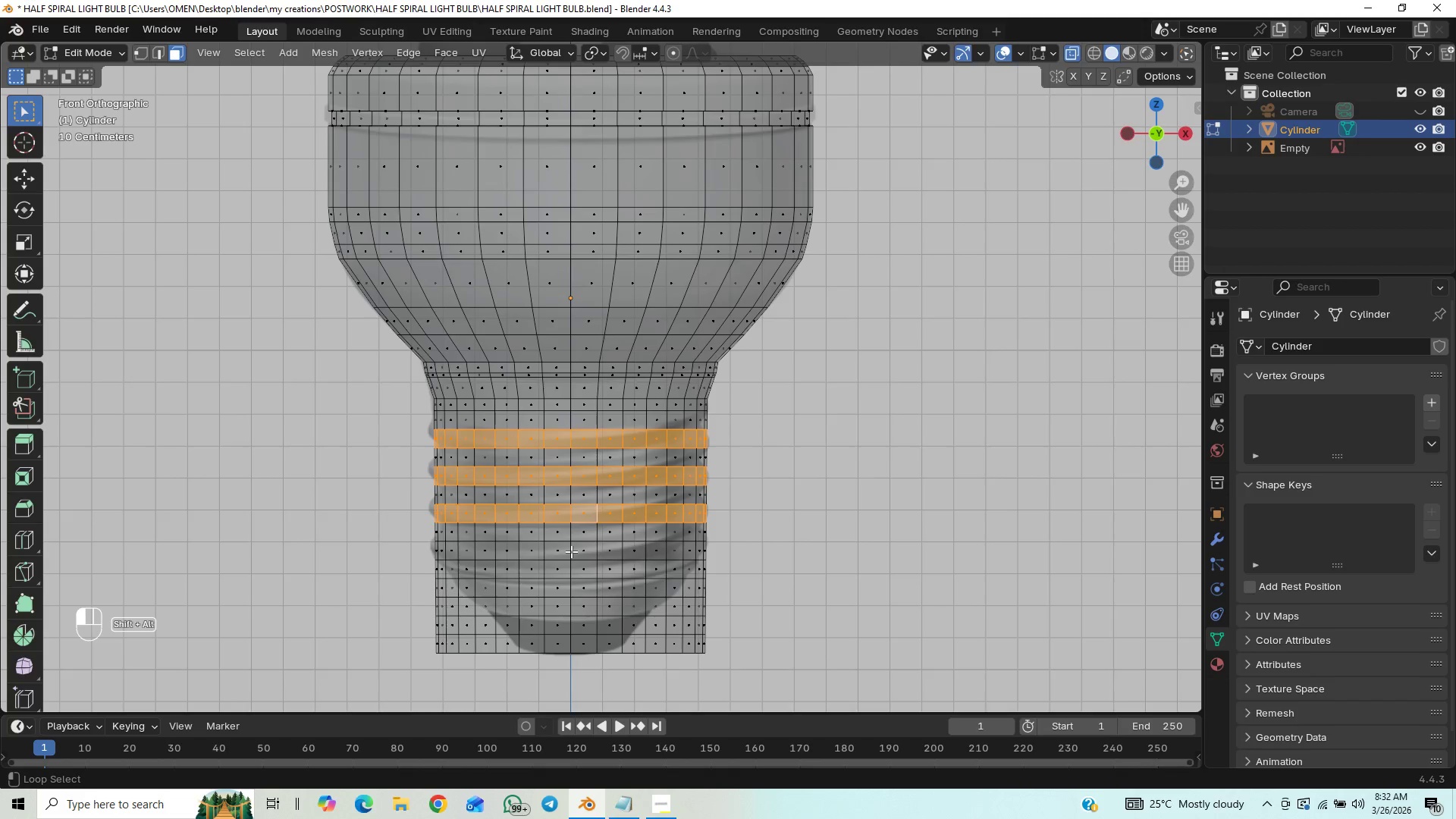 
hold_key(key=AltLeft, duration=1.51)
 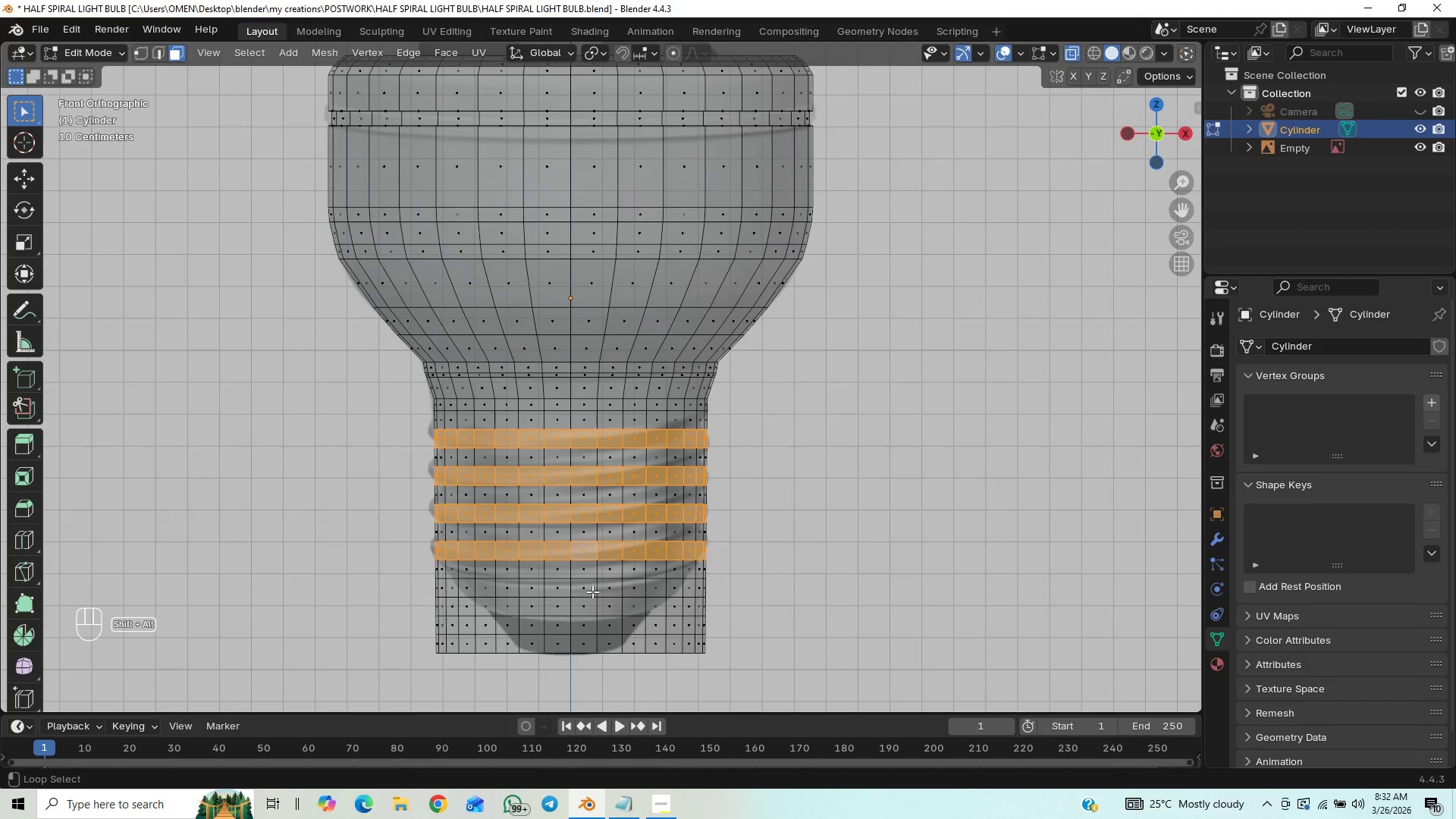 
hold_key(key=AltLeft, duration=0.77)
 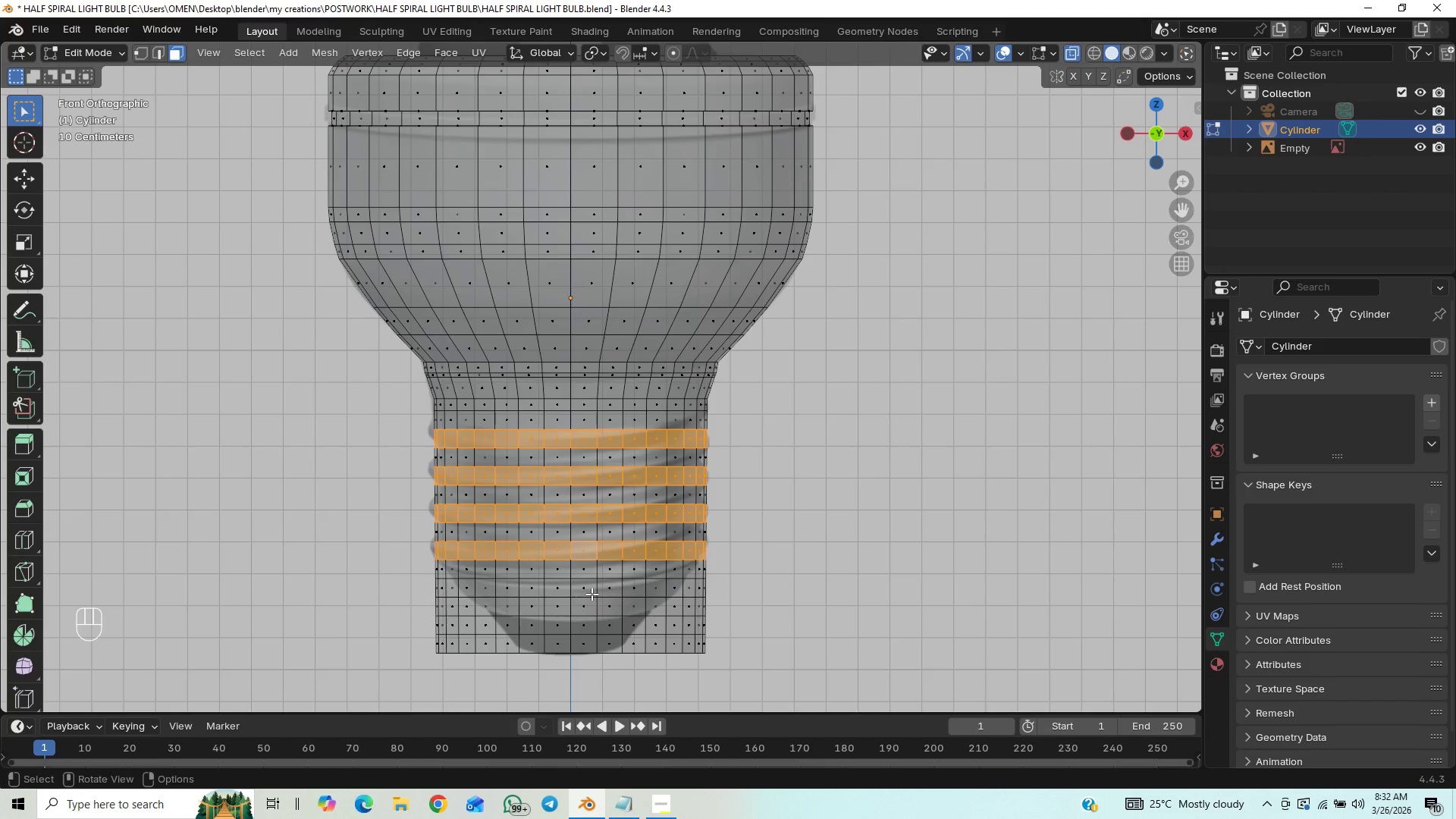 
key(Control+R)
 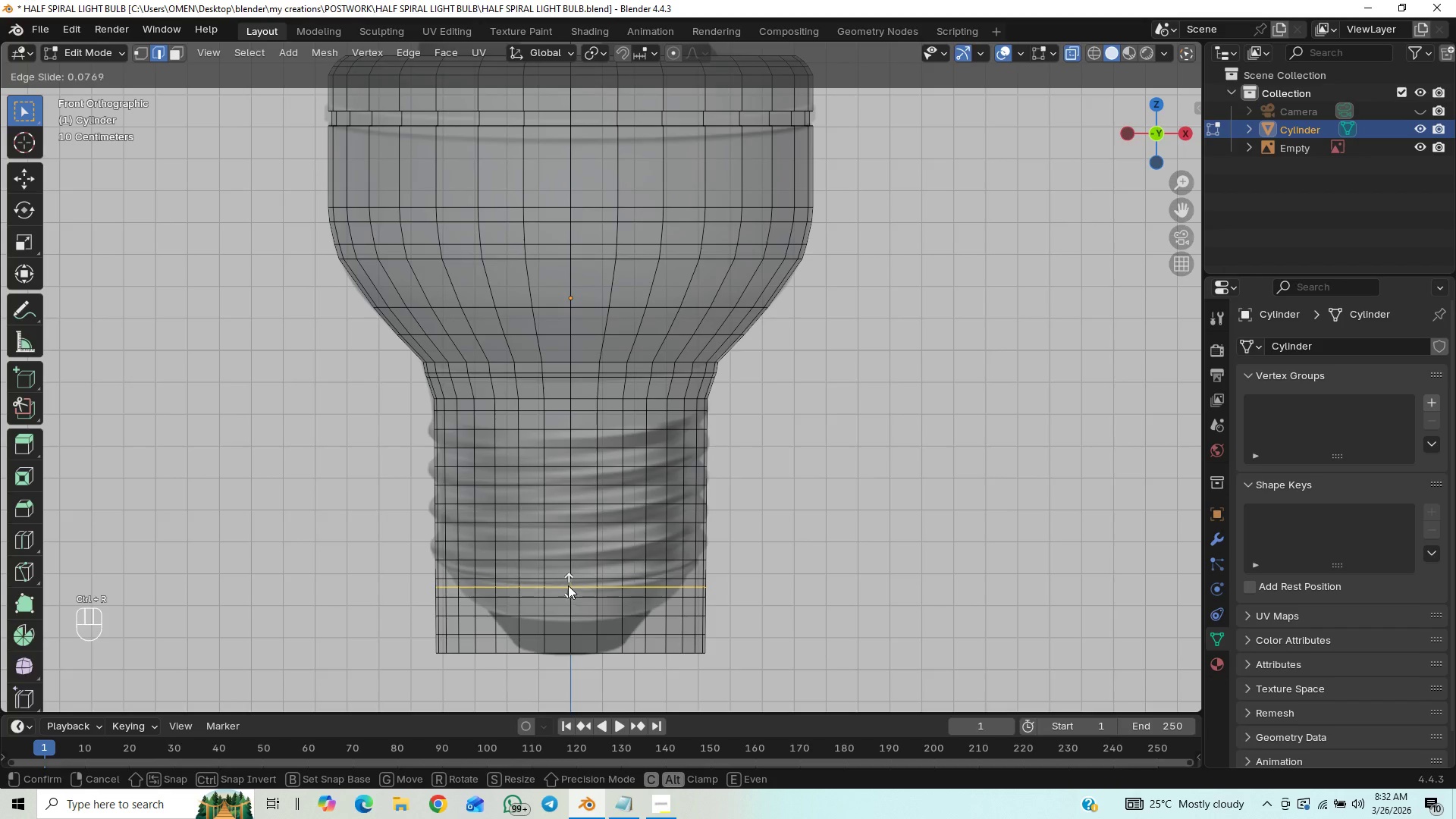 
left_click([568, 585])
 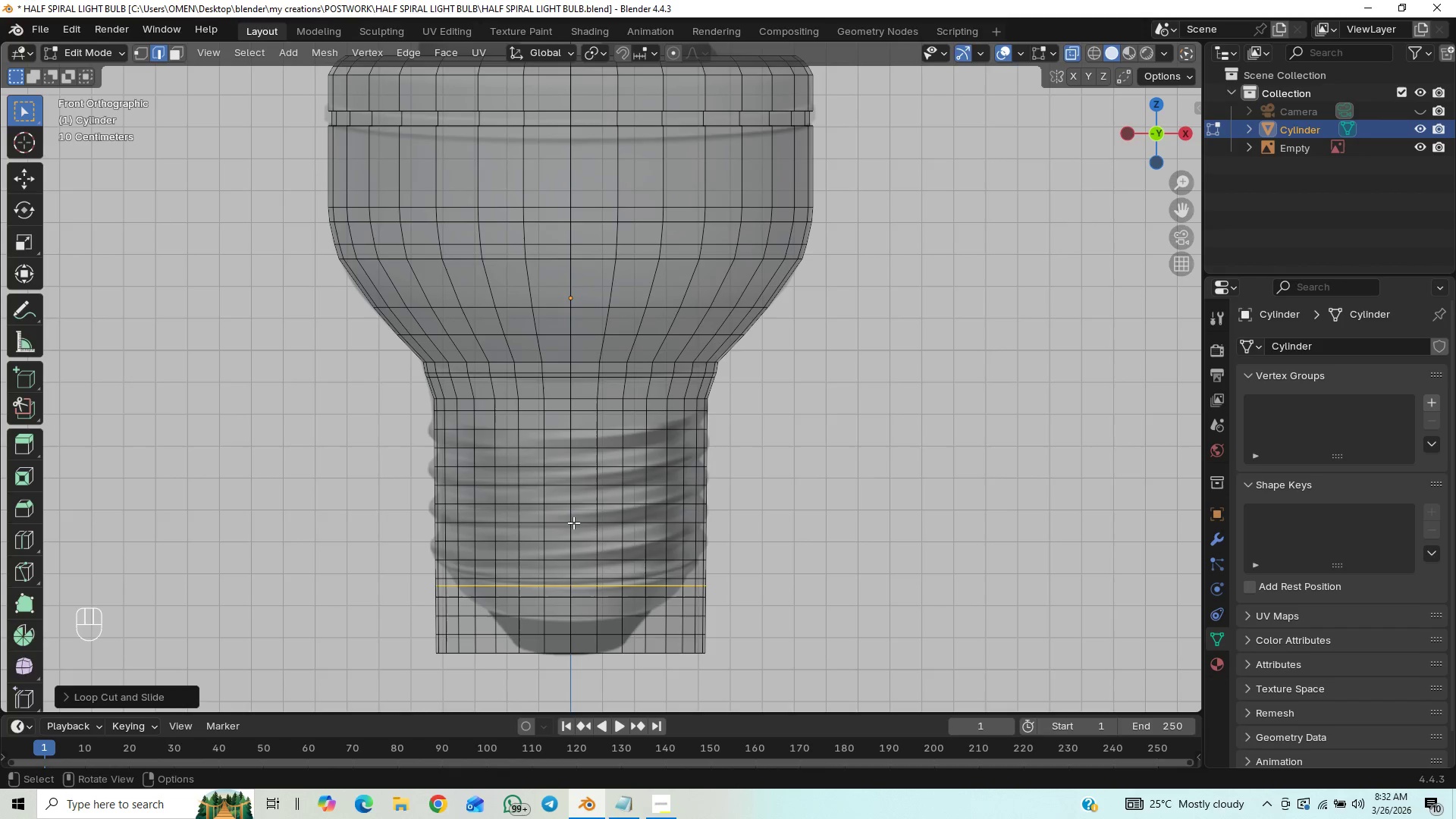 
key(Control+Z)
 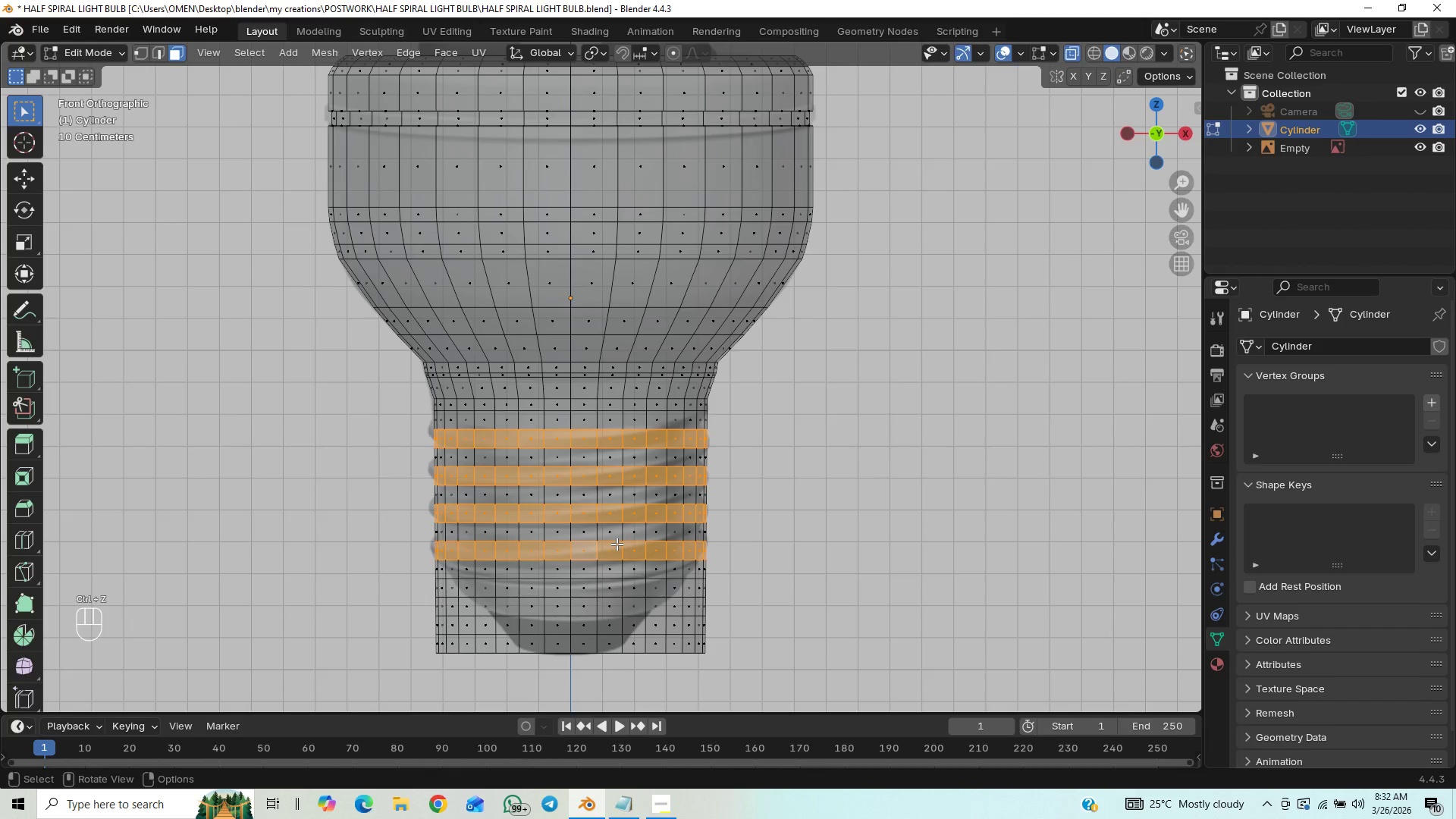 
key(Control+Shift+ShiftLeft)
 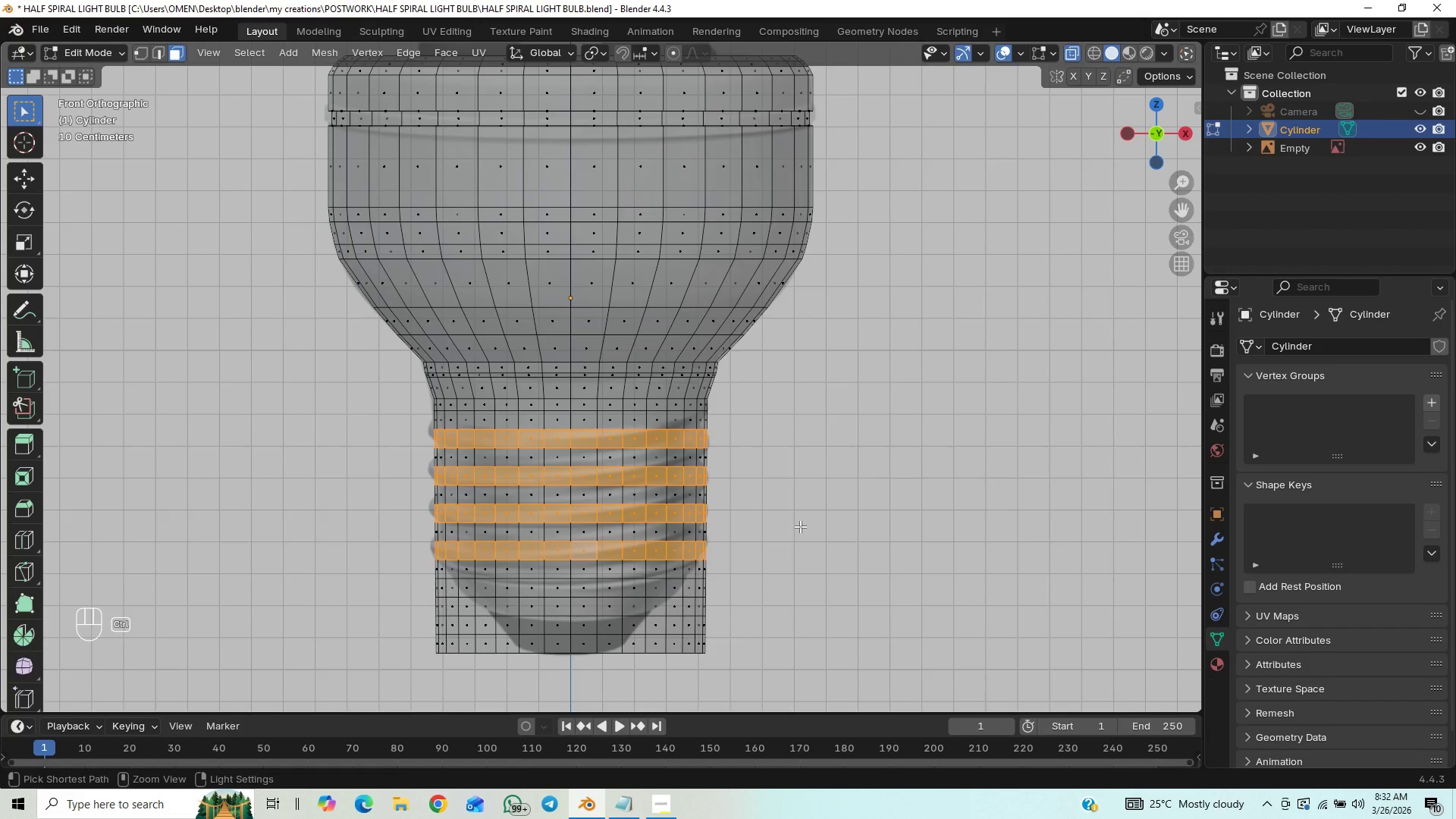 
key(Control+S)
 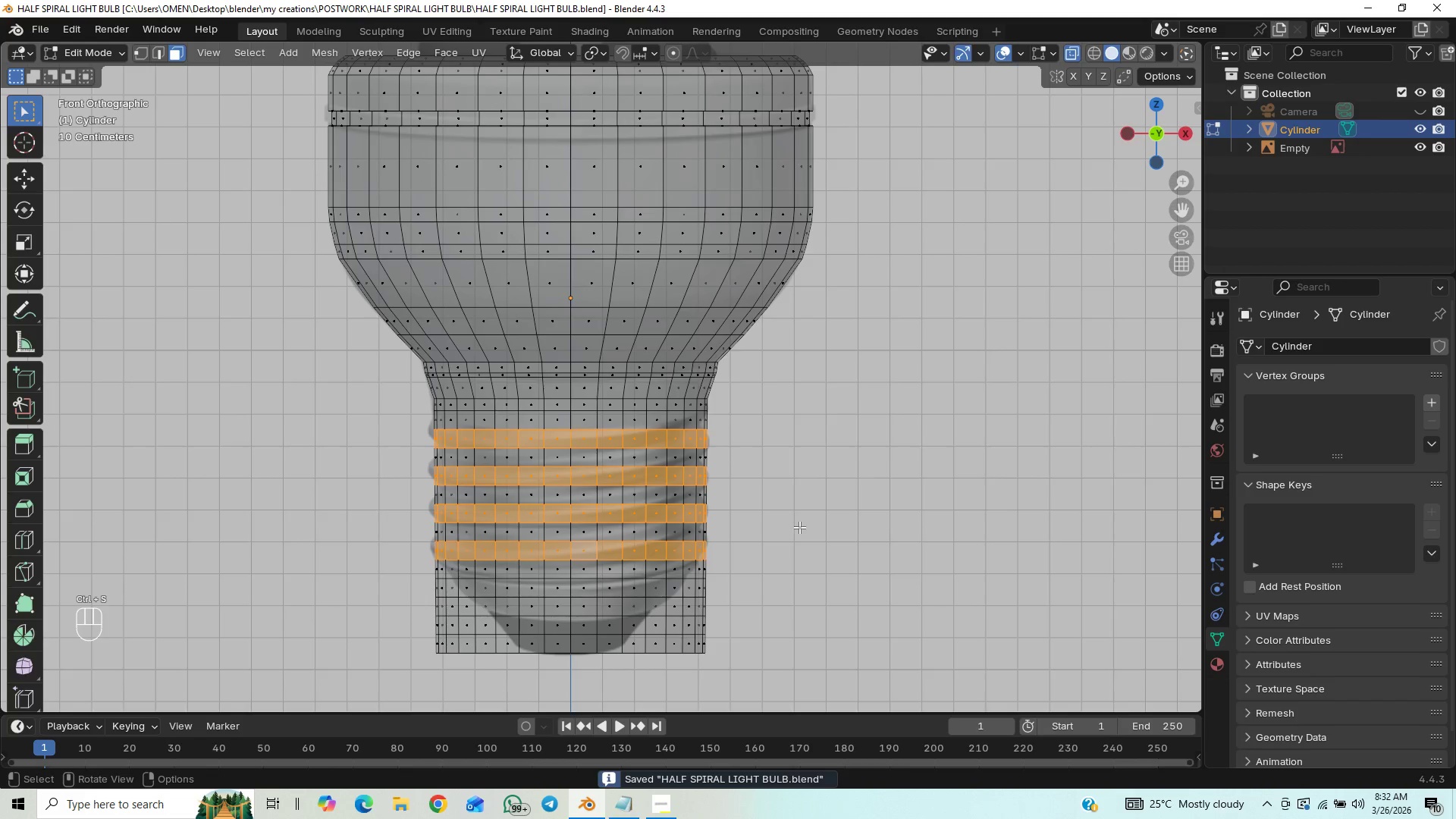 
key(Alt+E)
 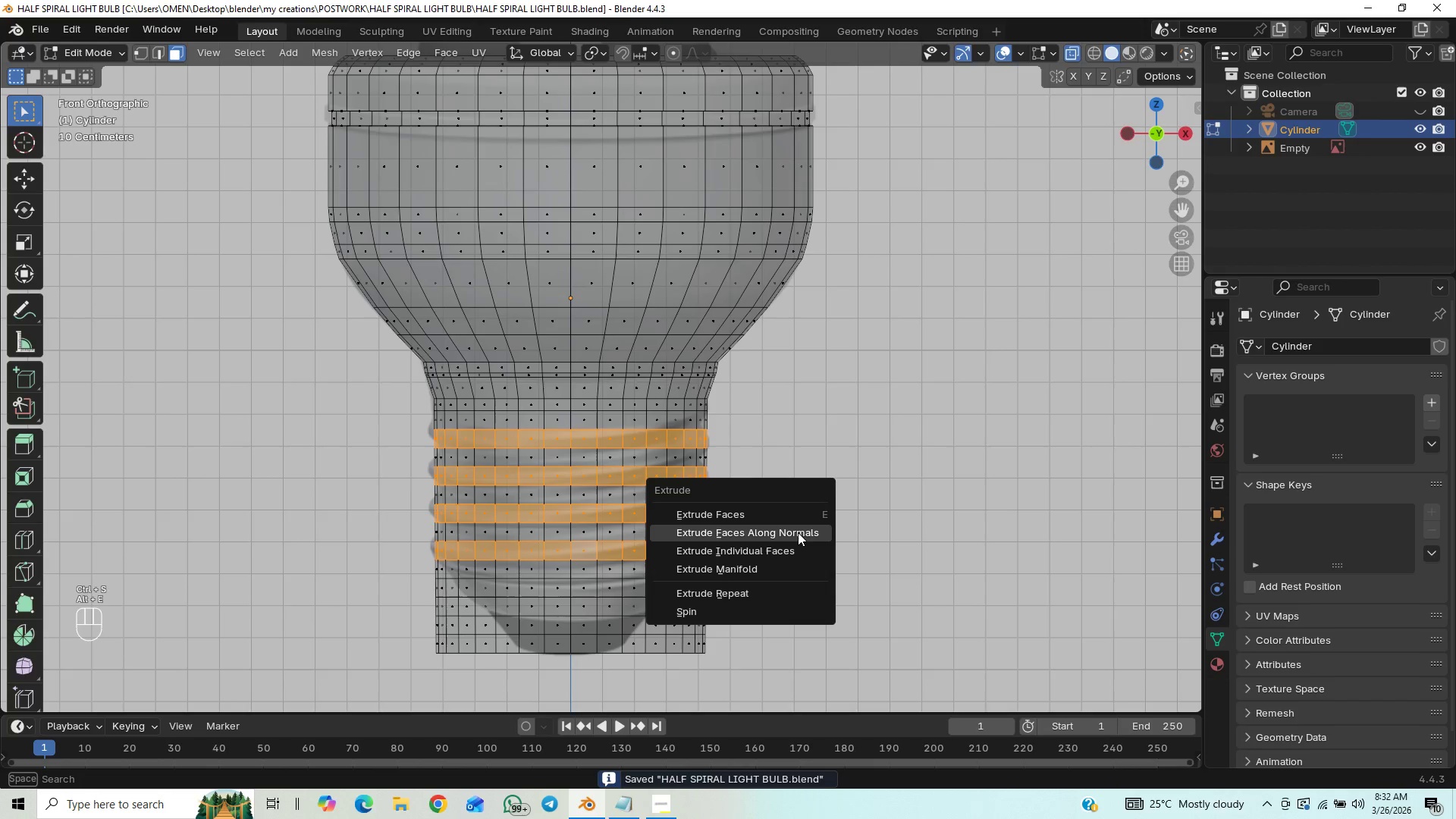 
left_click([798, 532])
 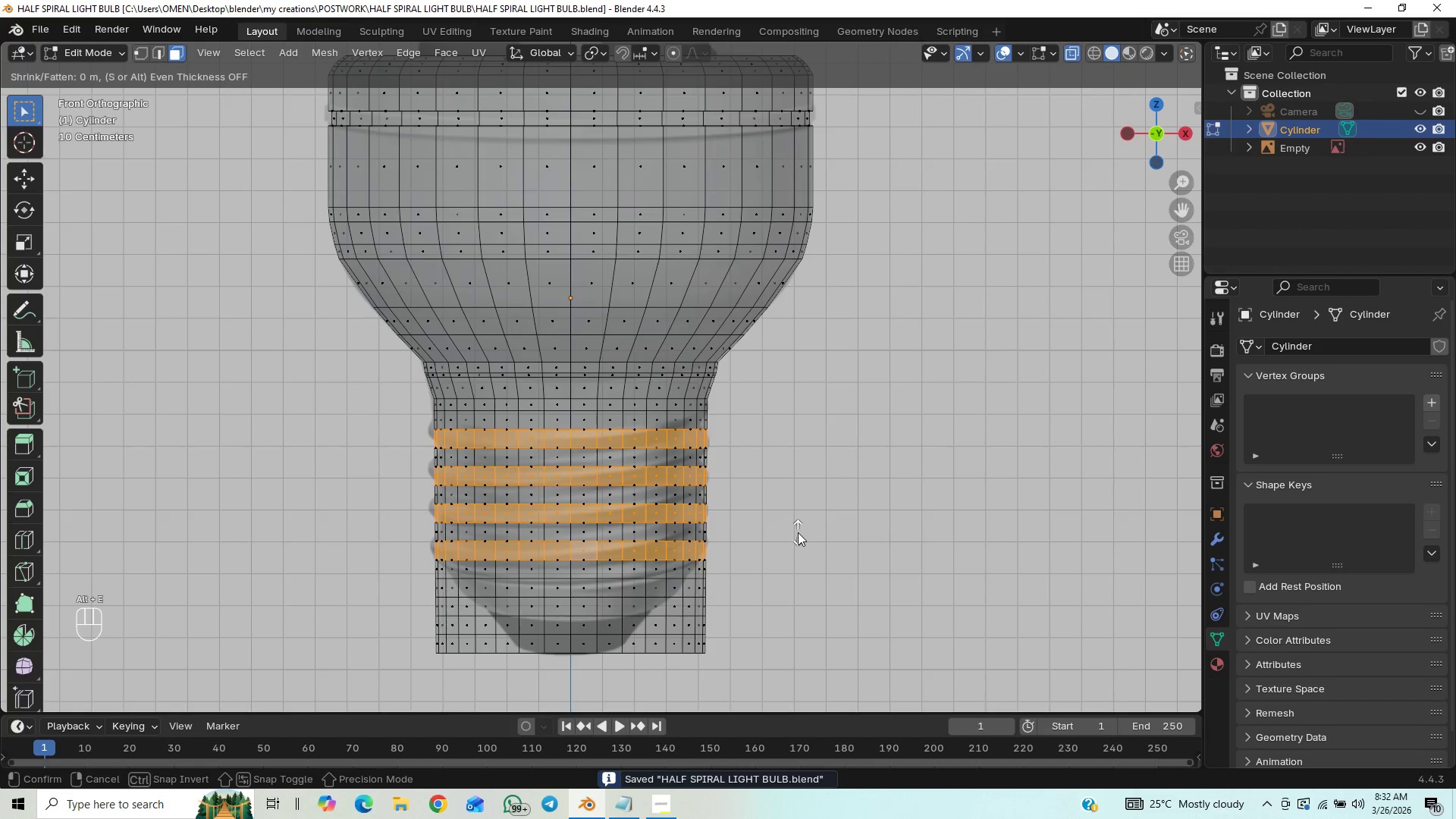 
hold_key(key=ShiftLeft, duration=1.5)
 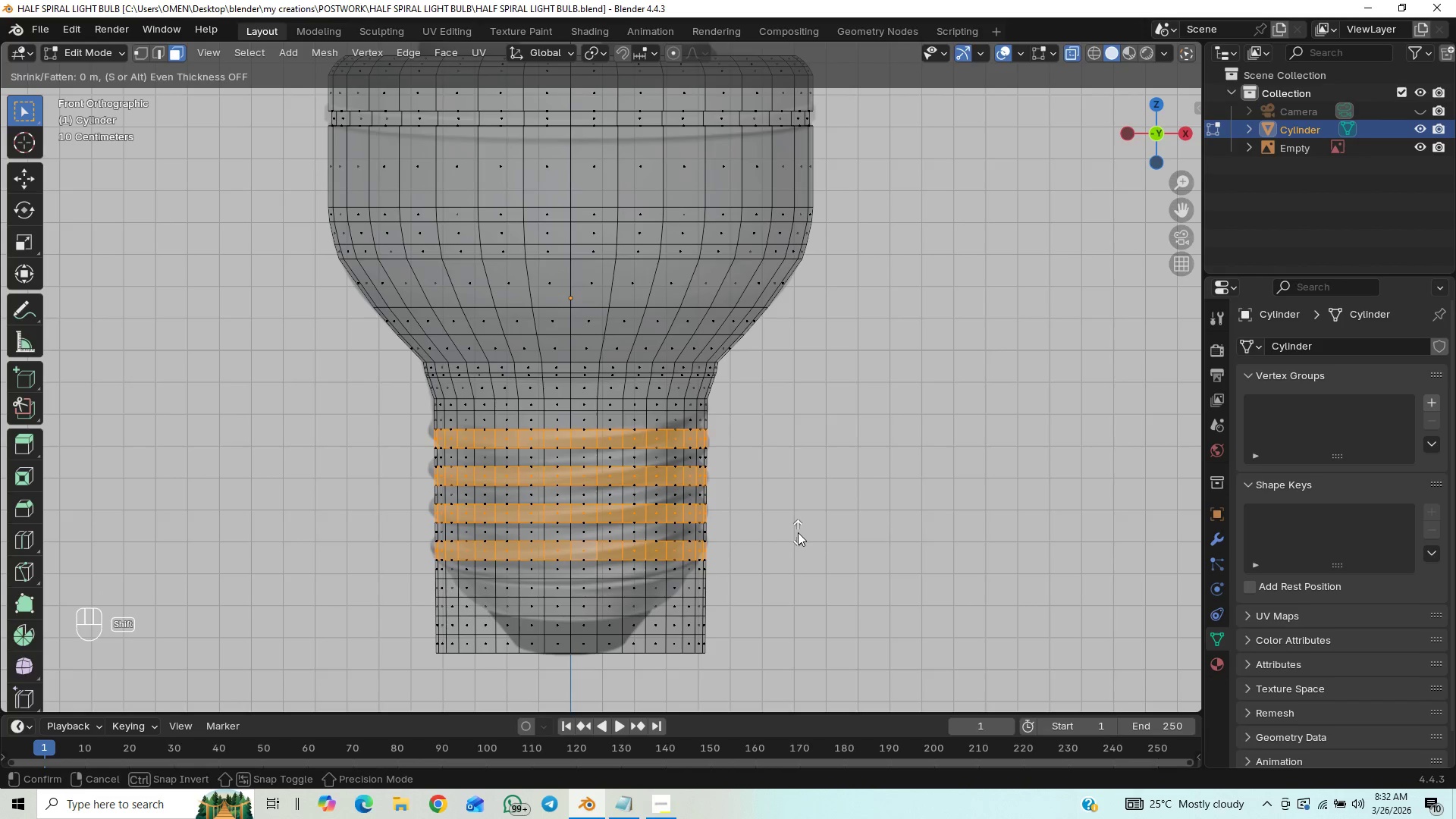 
hold_key(key=ShiftLeft, duration=1.5)
 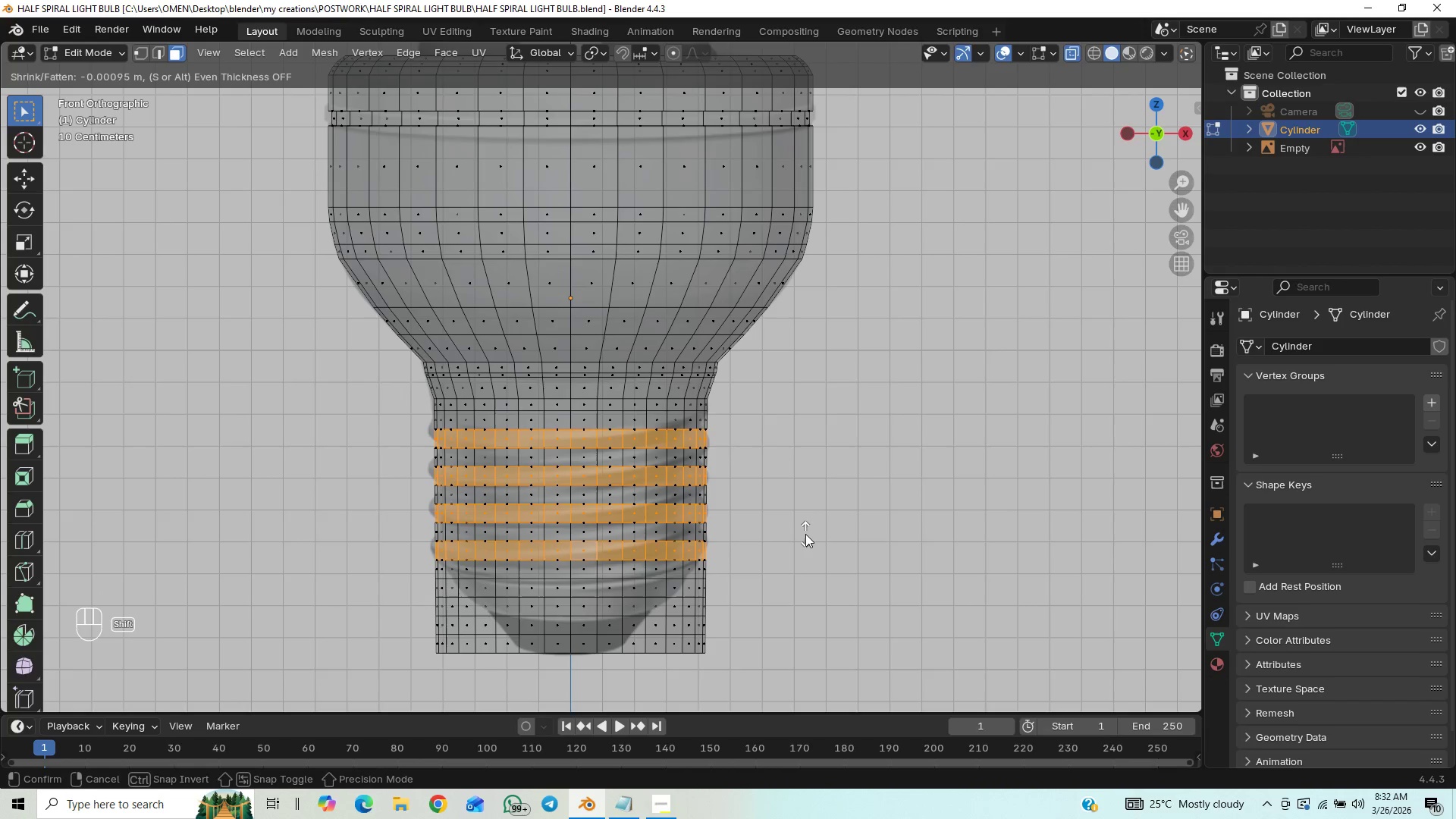 
hold_key(key=ShiftLeft, duration=1.52)